 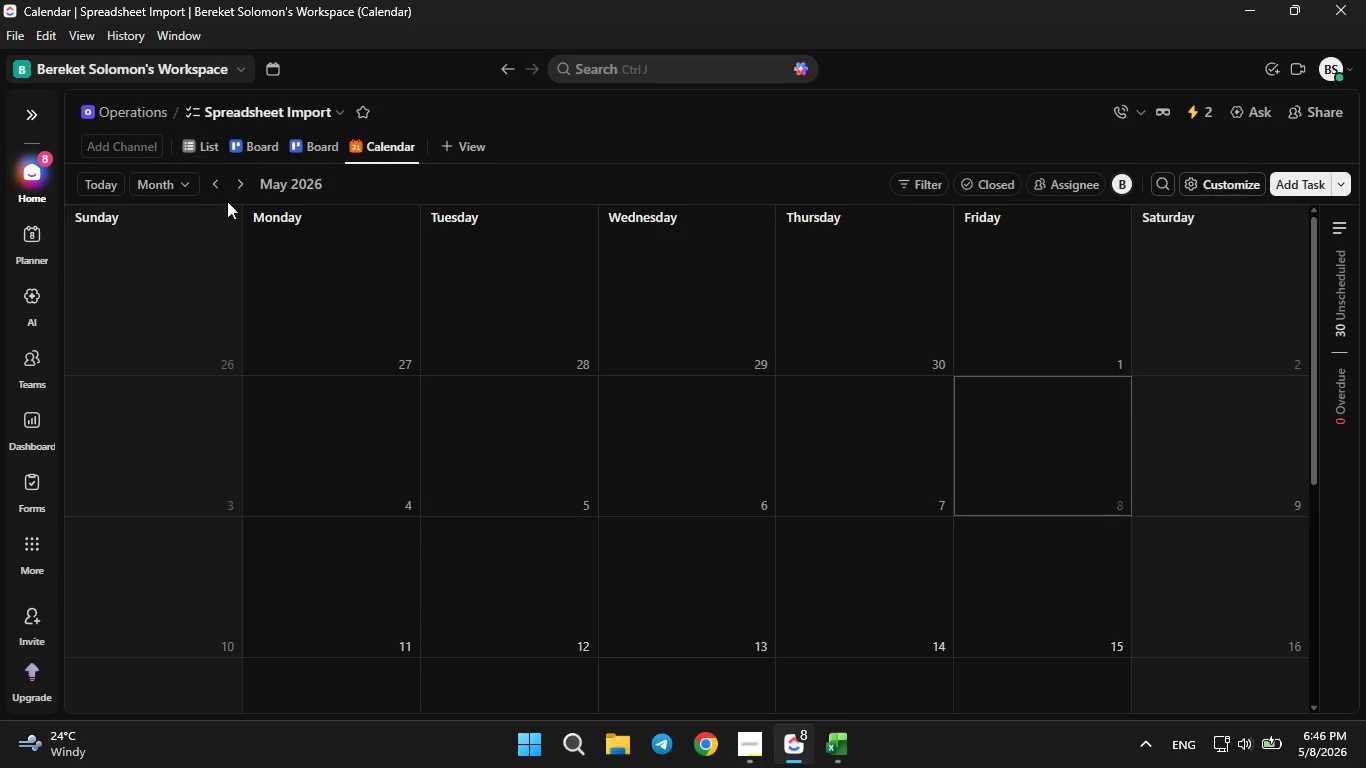 
left_click([204, 148])
 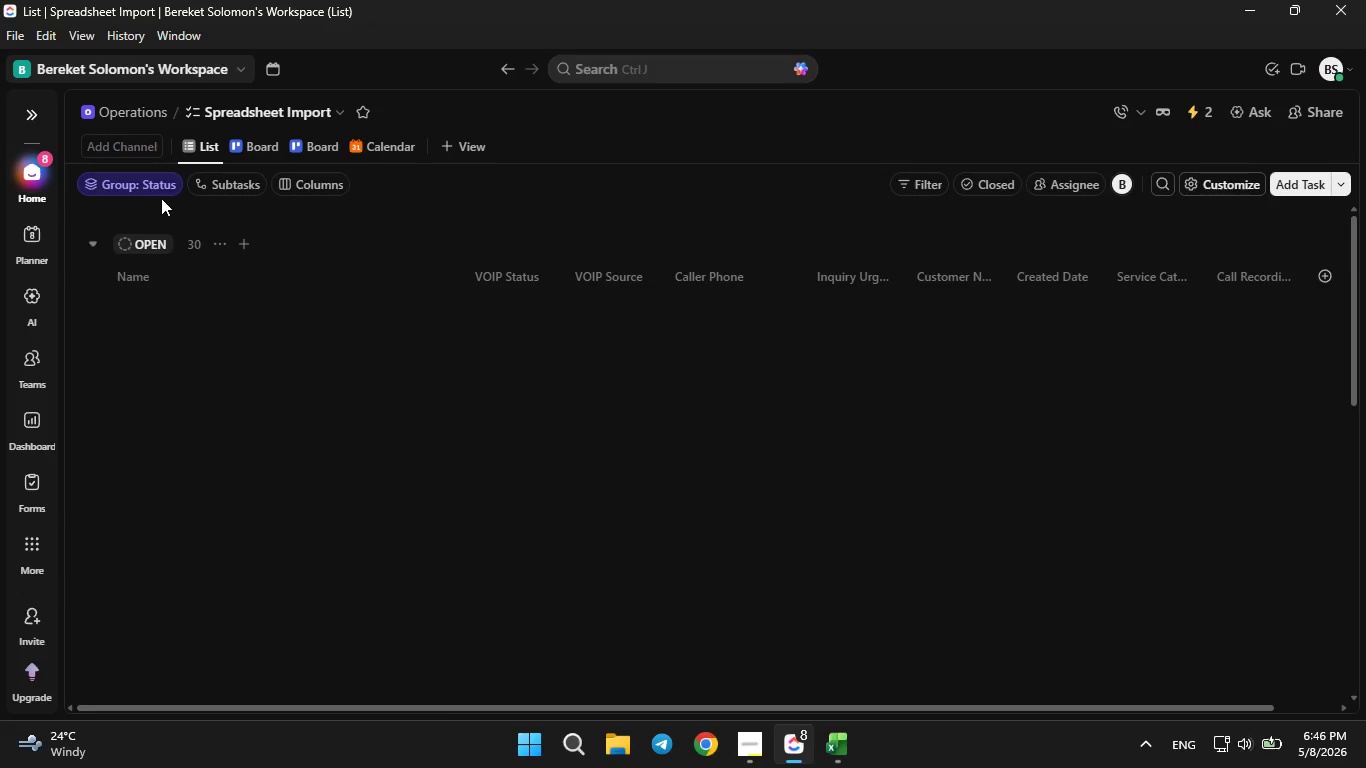 
left_click([135, 179])
 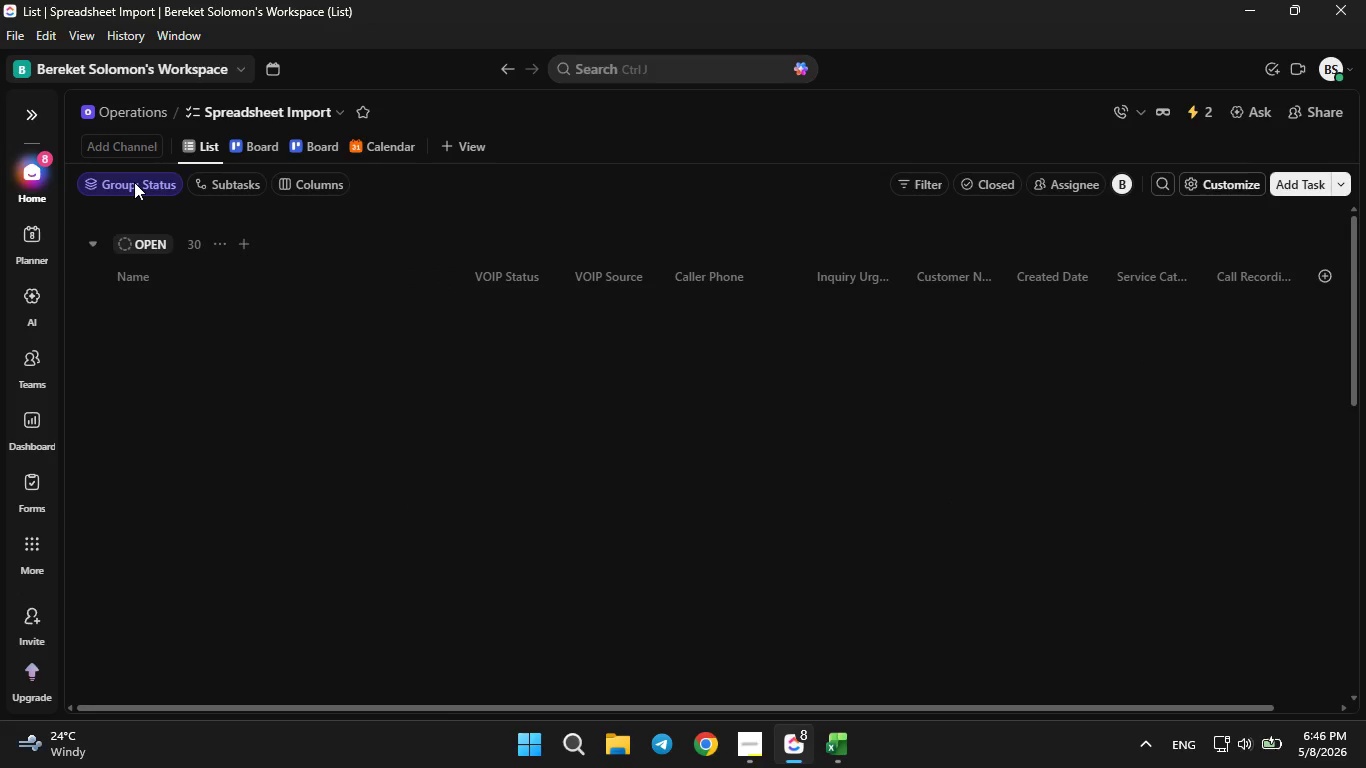 
left_click([134, 182])
 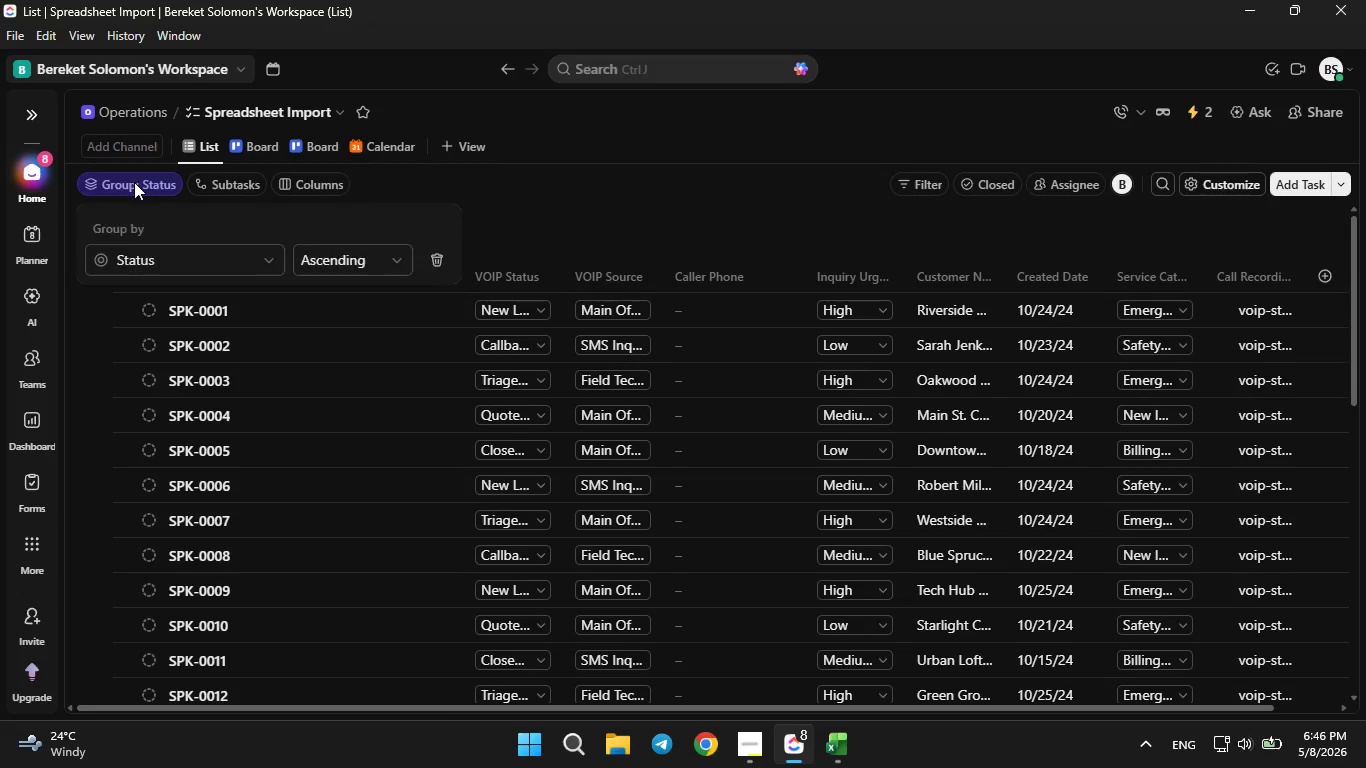 
left_click([134, 182])
 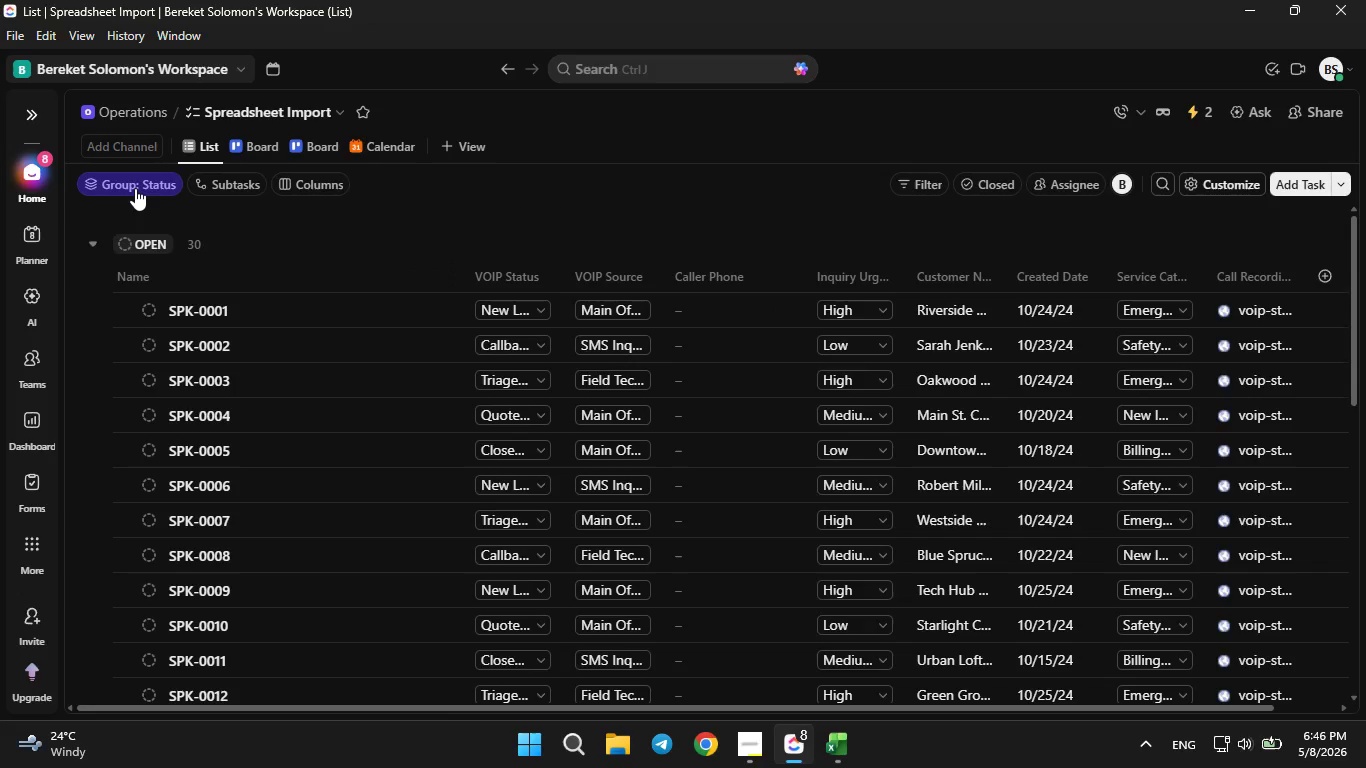 
left_click([135, 187])
 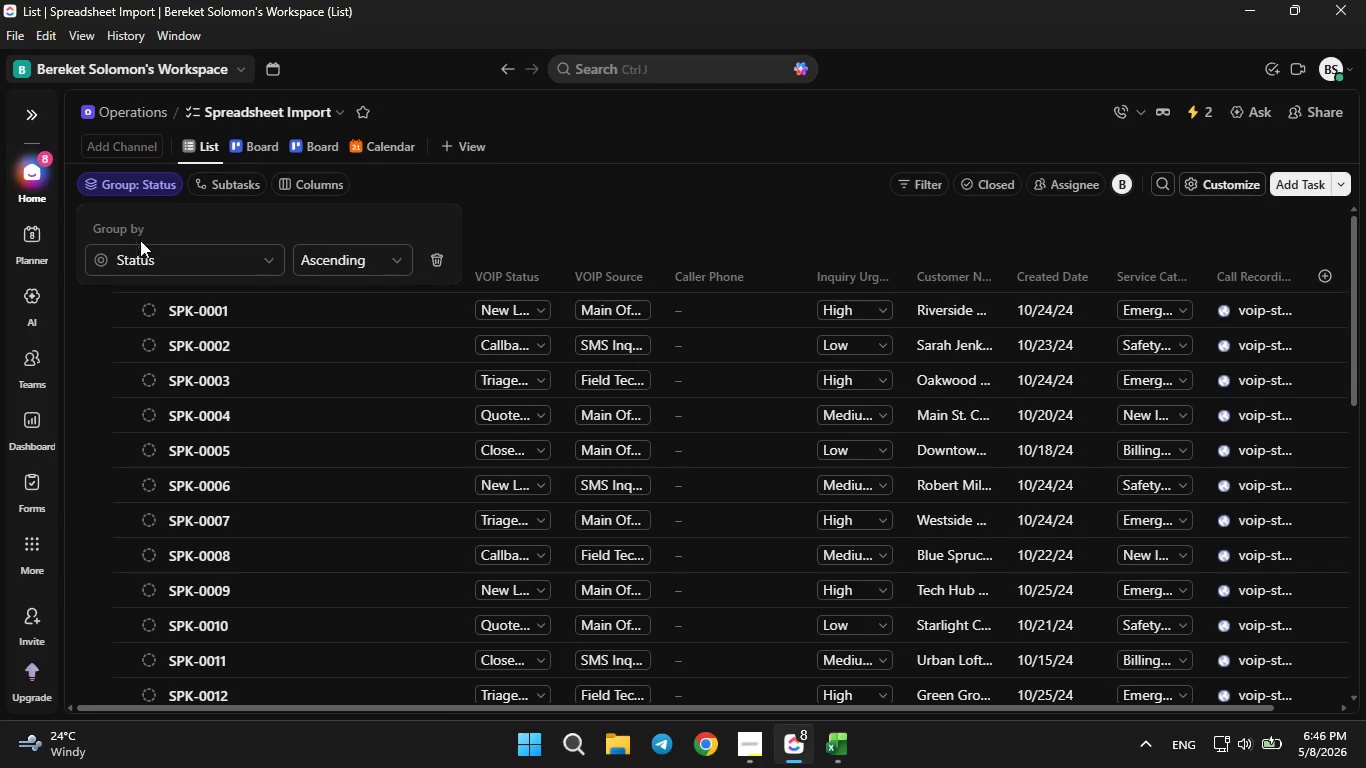 
left_click([139, 256])
 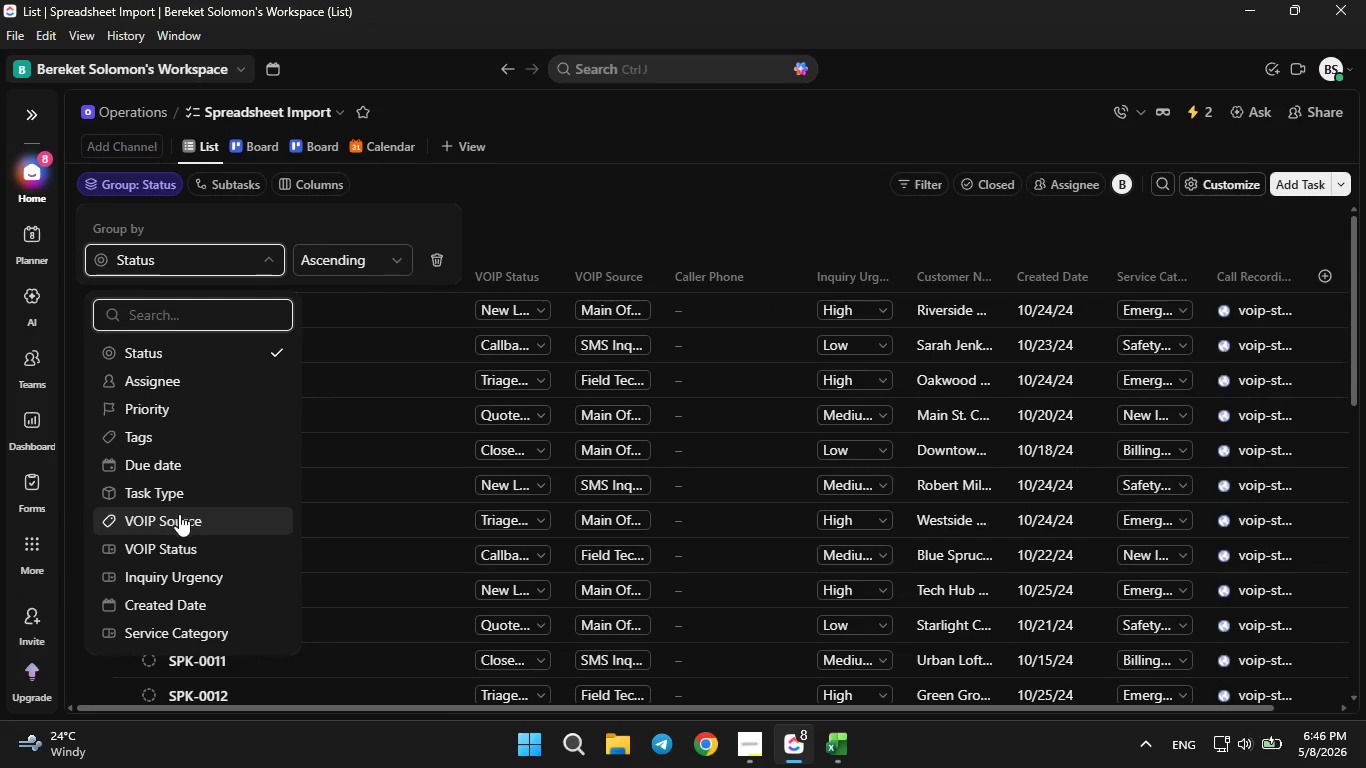 
left_click([170, 541])
 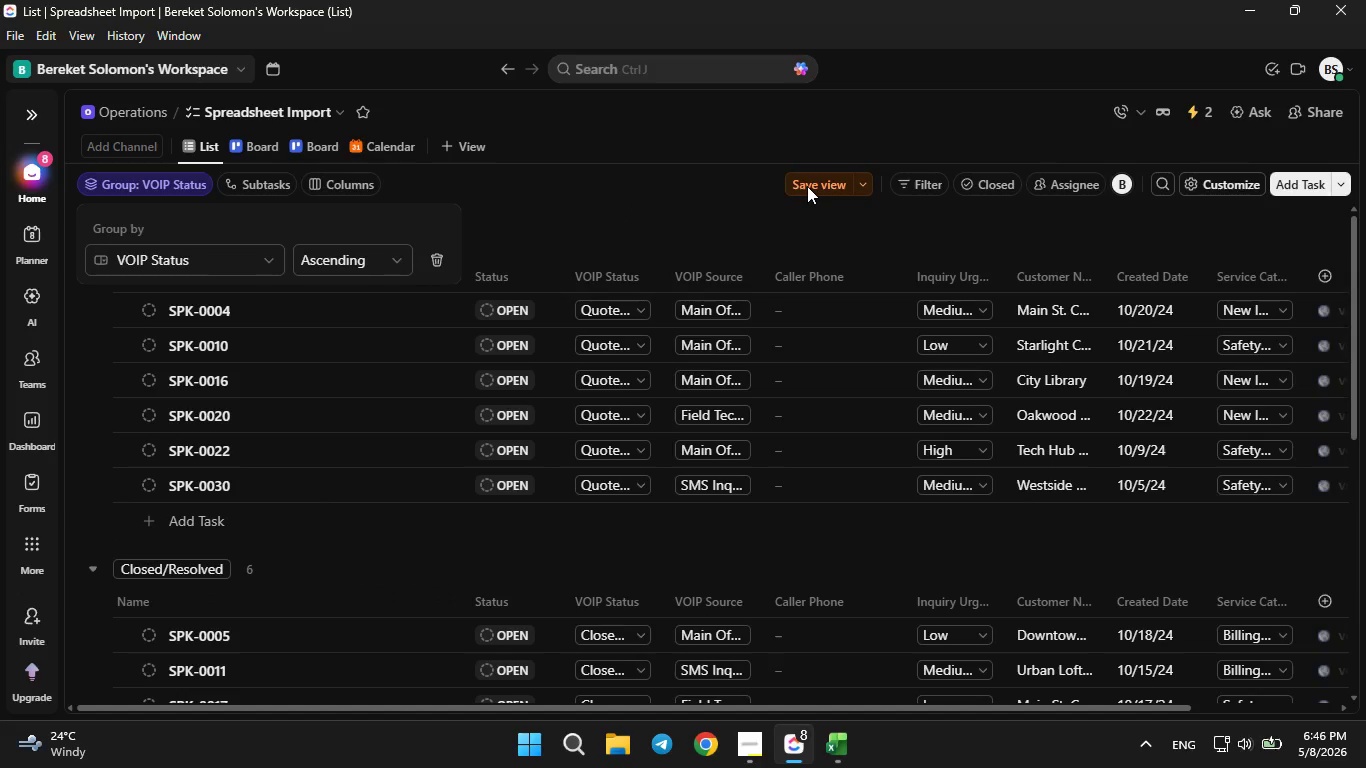 
double_click([807, 186])
 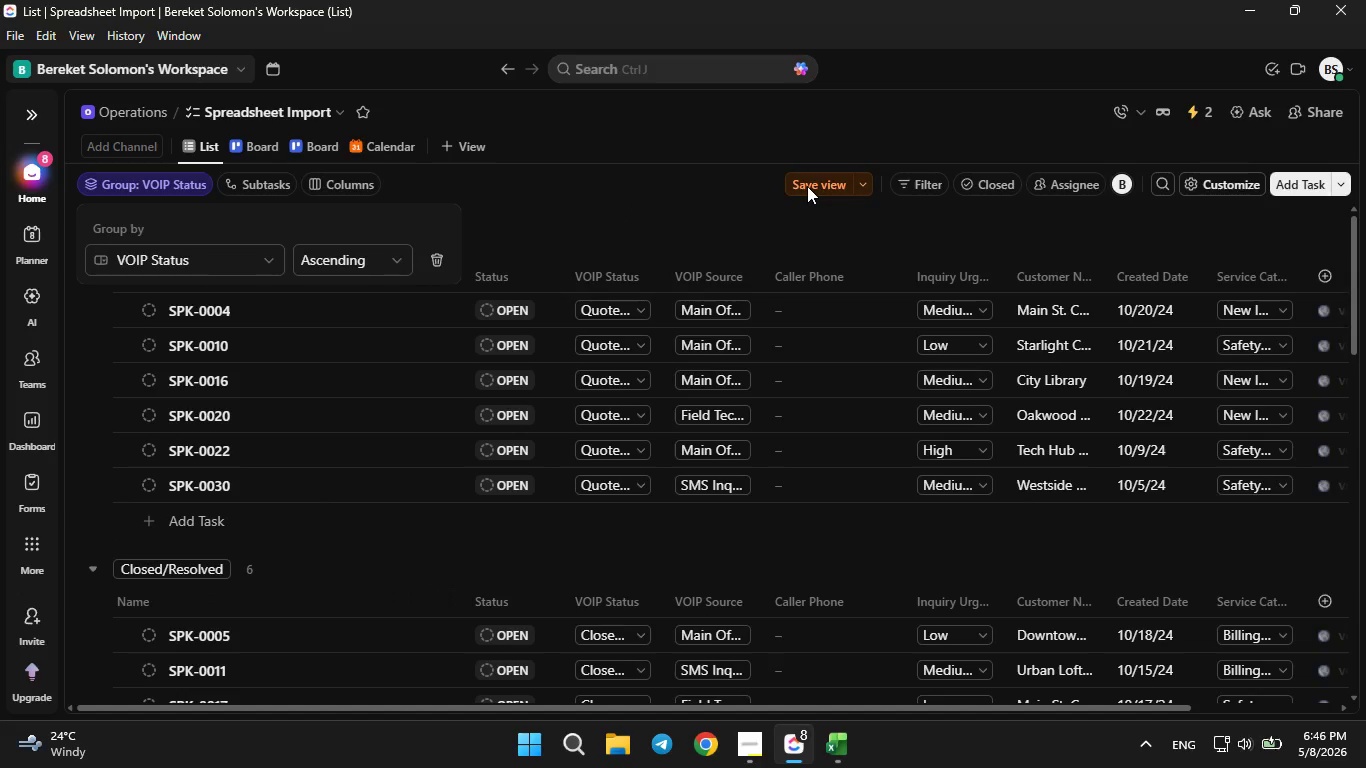 
triple_click([807, 186])
 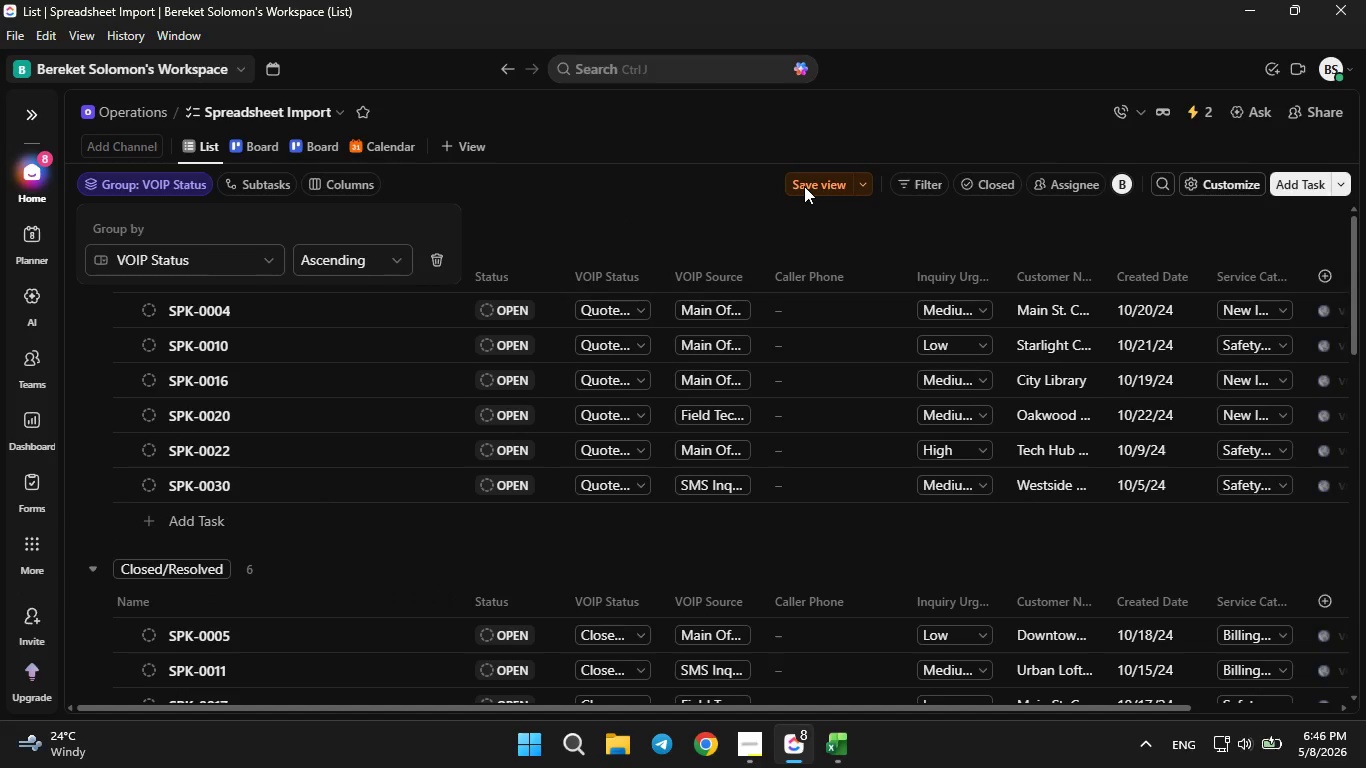 
triple_click([804, 186])
 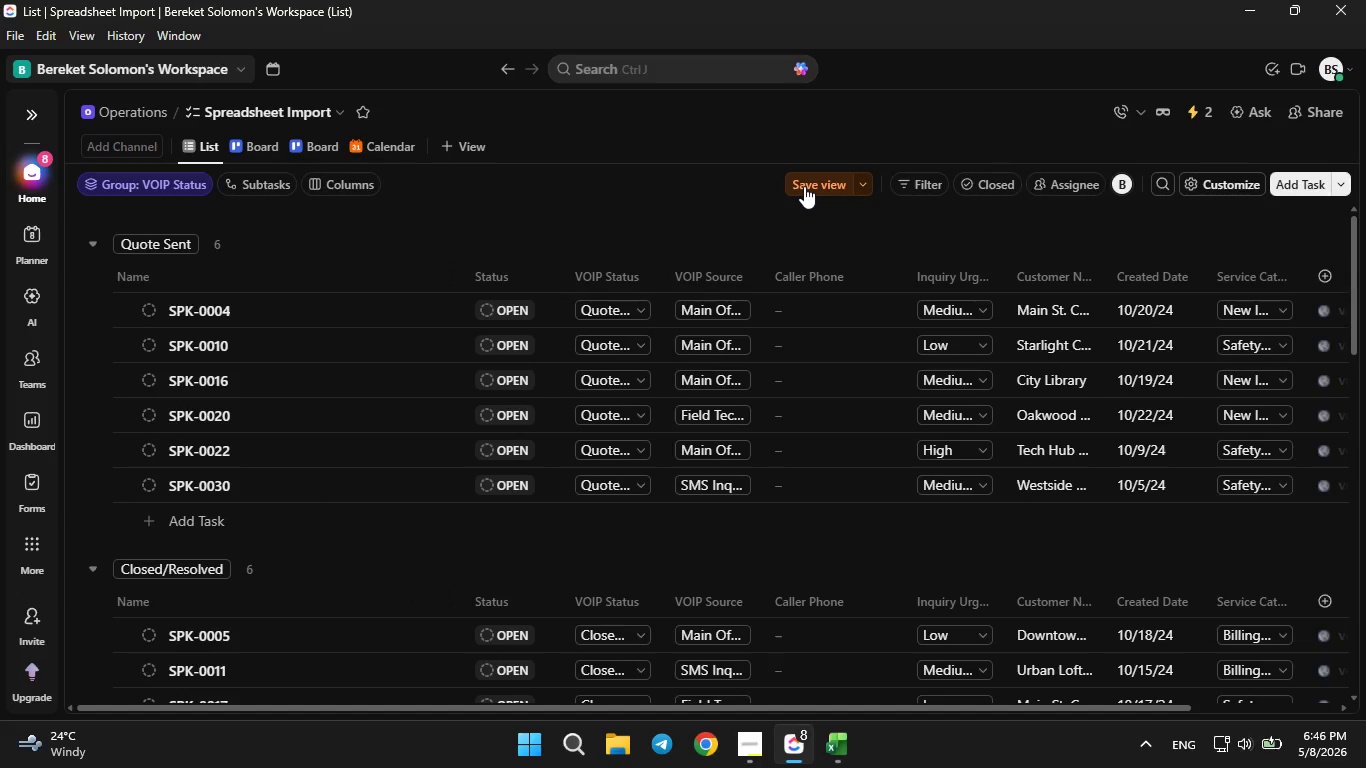 
triple_click([804, 186])
 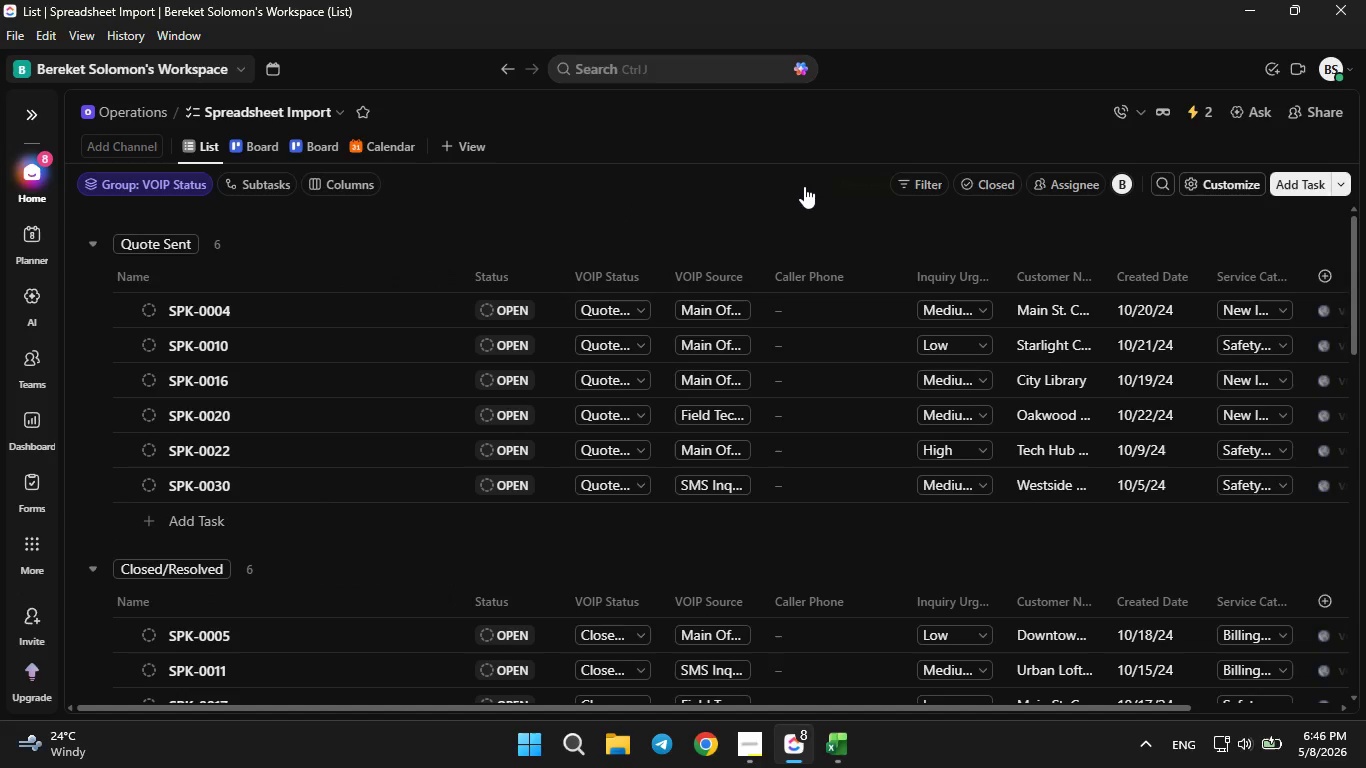 
triple_click([804, 186])
 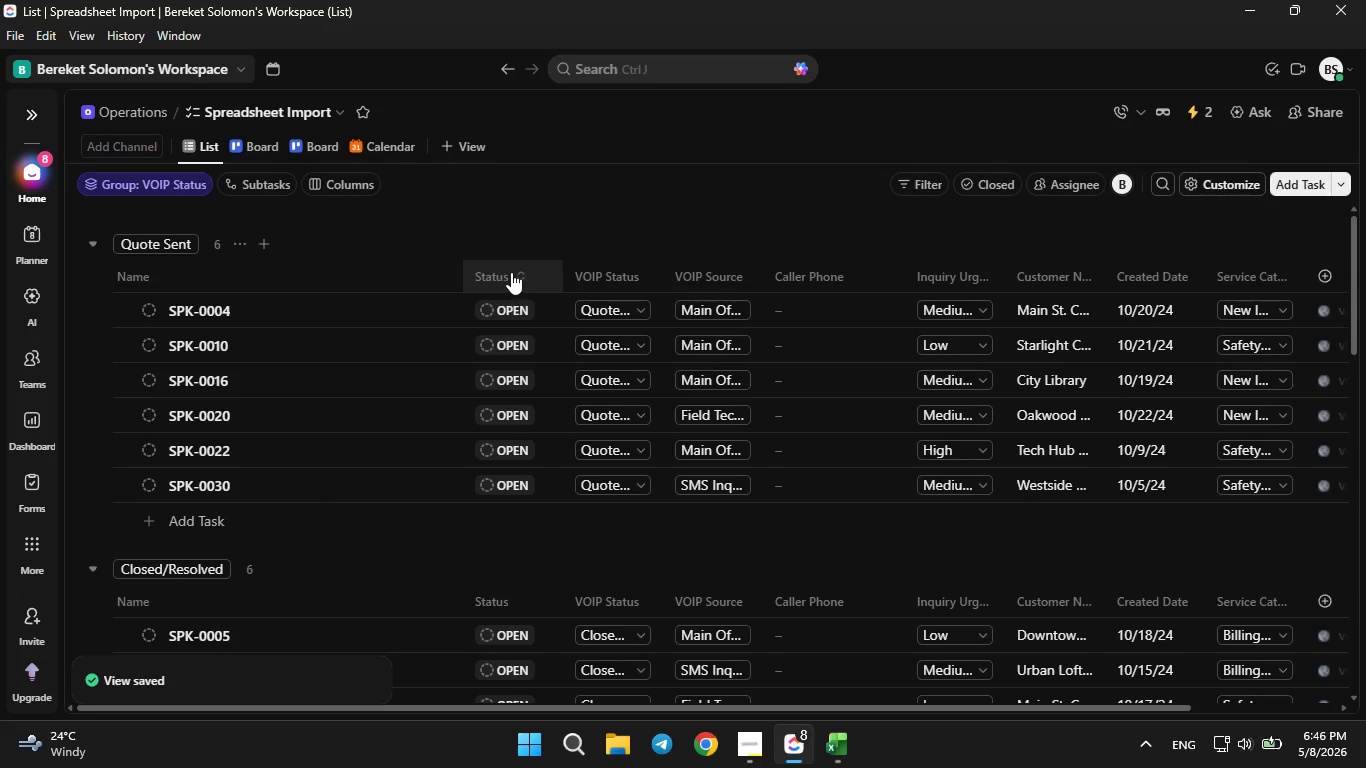 
right_click([511, 272])
 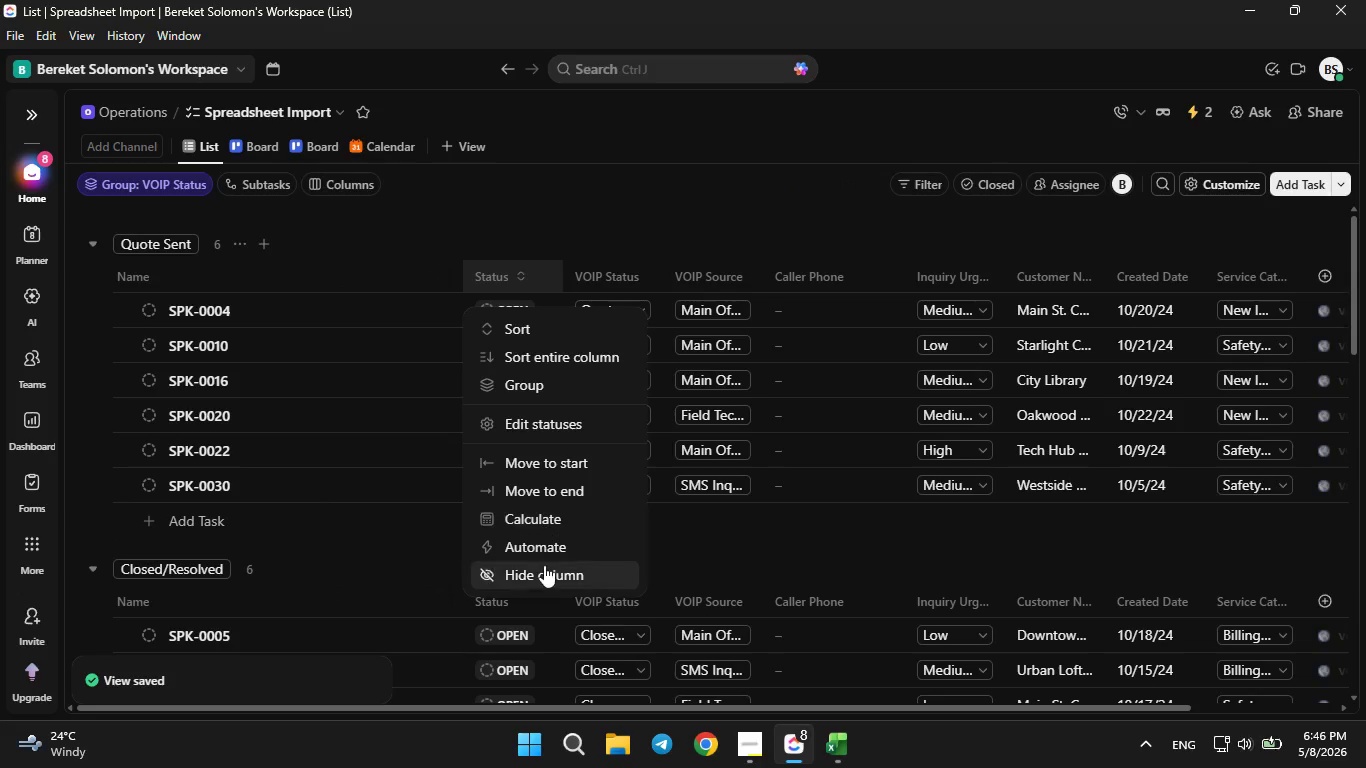 
left_click([546, 565])
 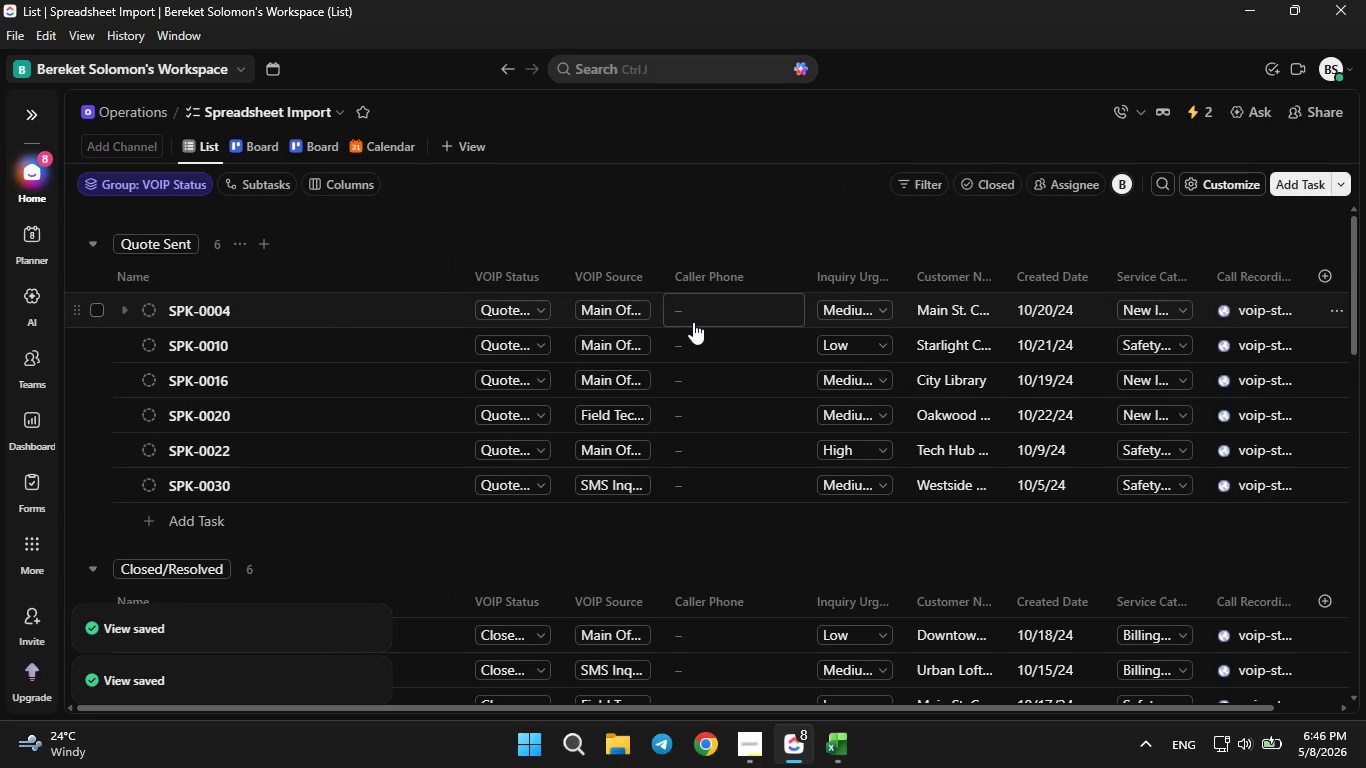 
left_click_drag(start_coordinate=[683, 278], to_coordinate=[1223, 271])
 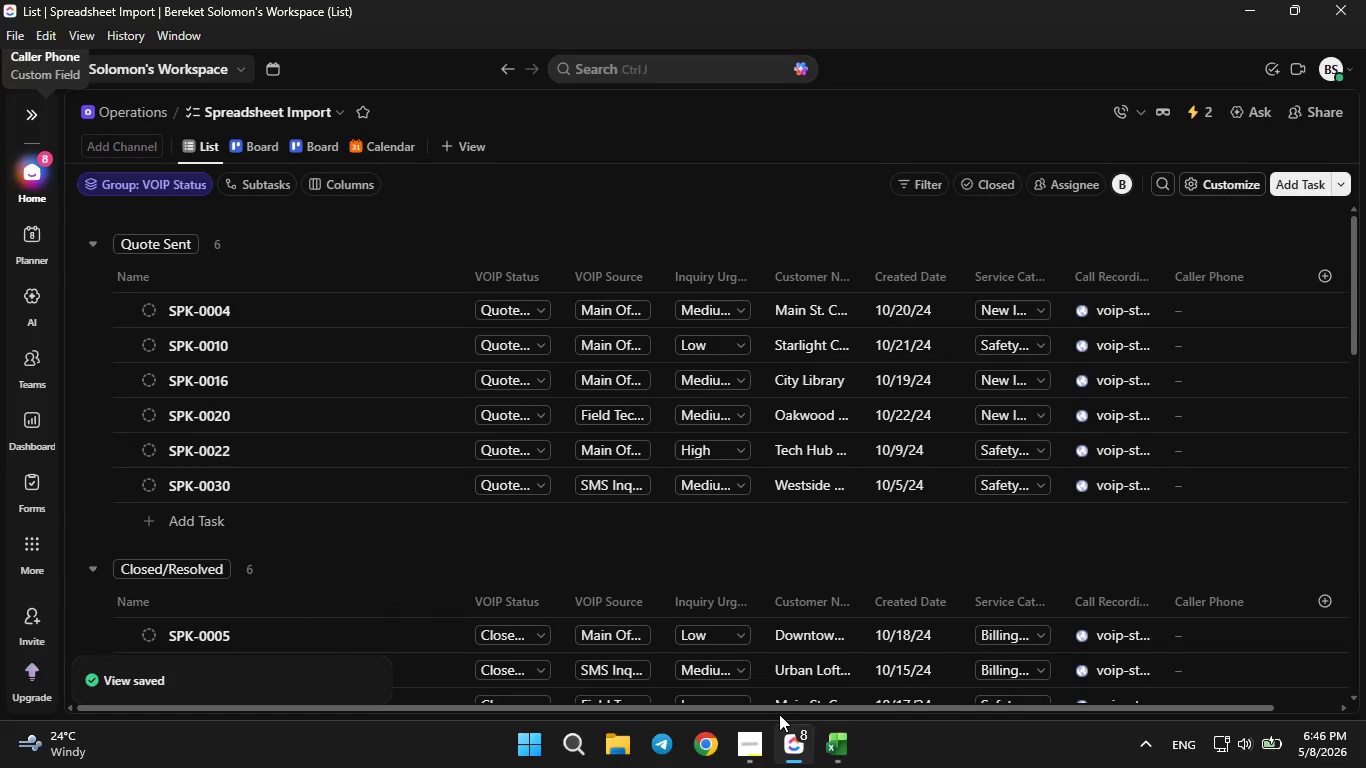 
left_click_drag(start_coordinate=[779, 711], to_coordinate=[995, 698])
 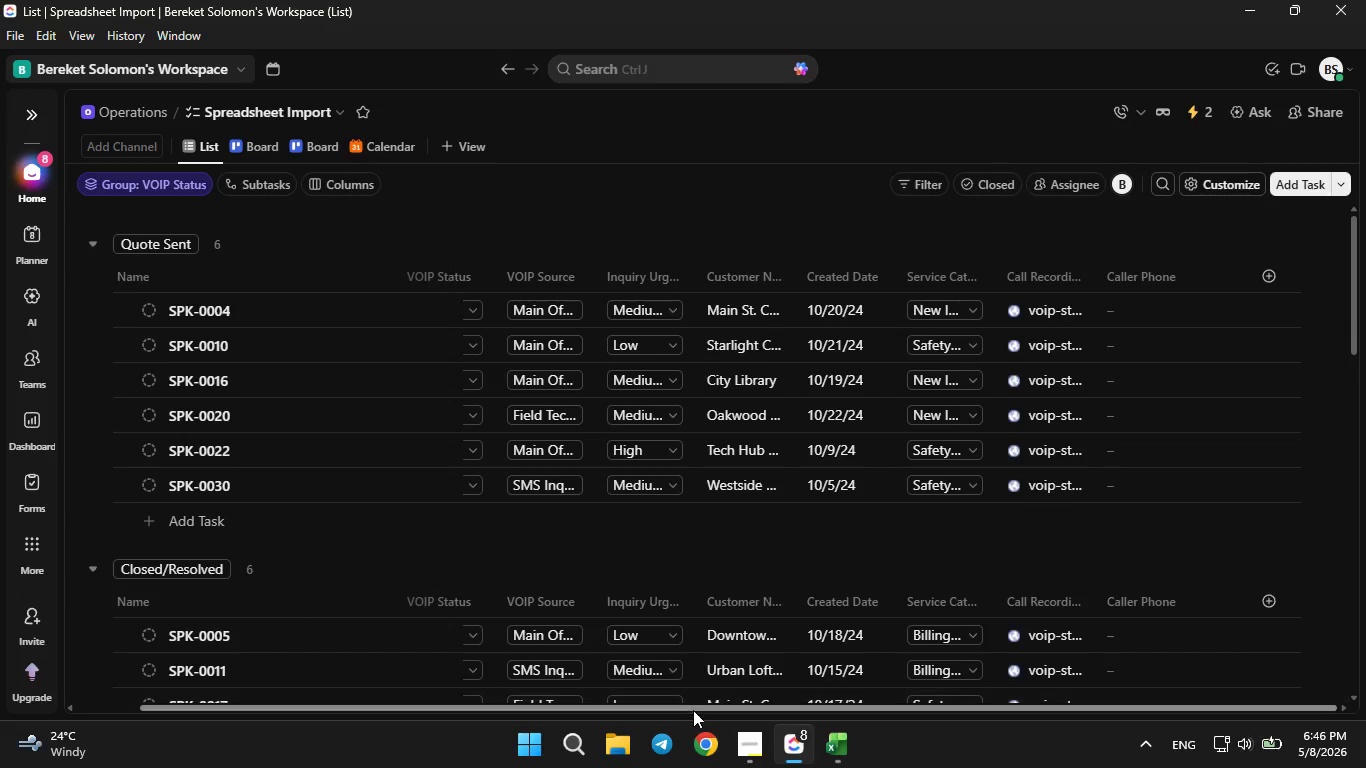 
left_click_drag(start_coordinate=[690, 710], to_coordinate=[443, 706])
 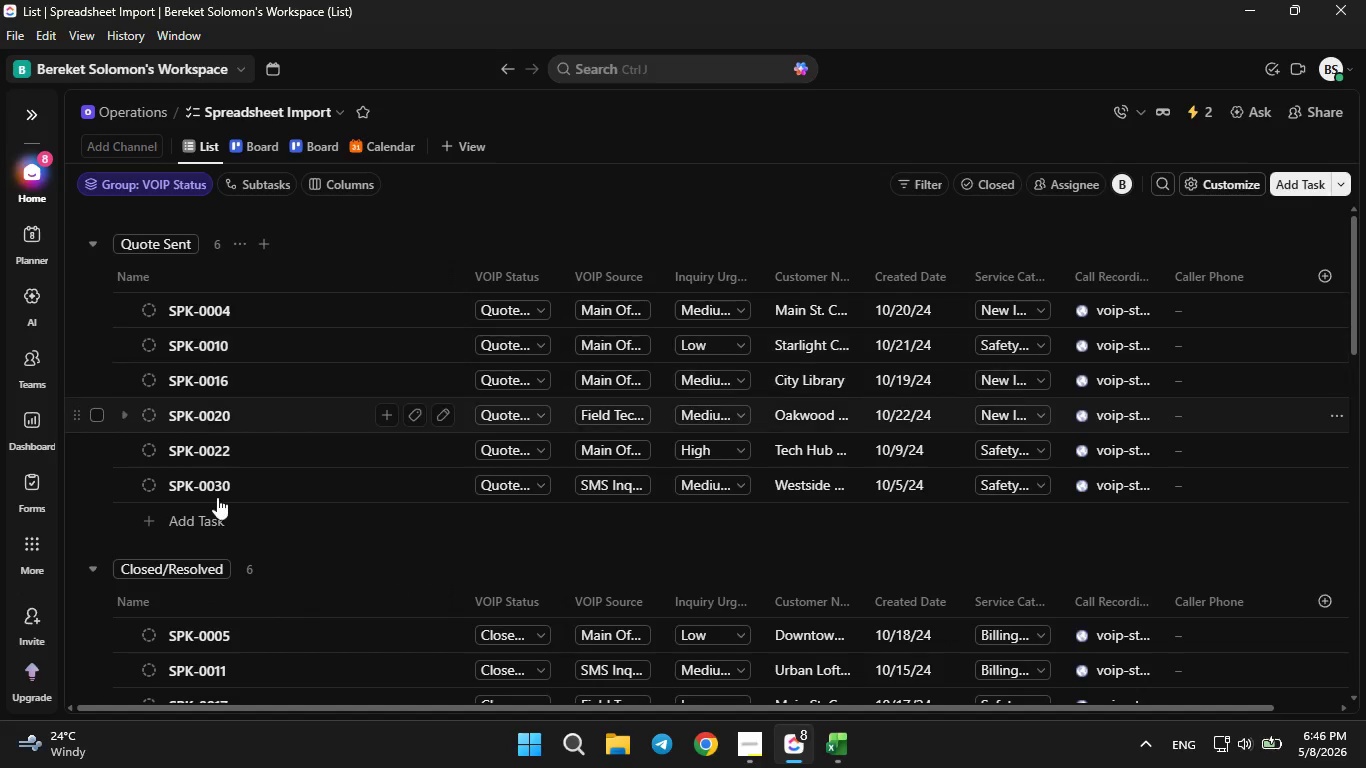 
left_click([51, 115])
 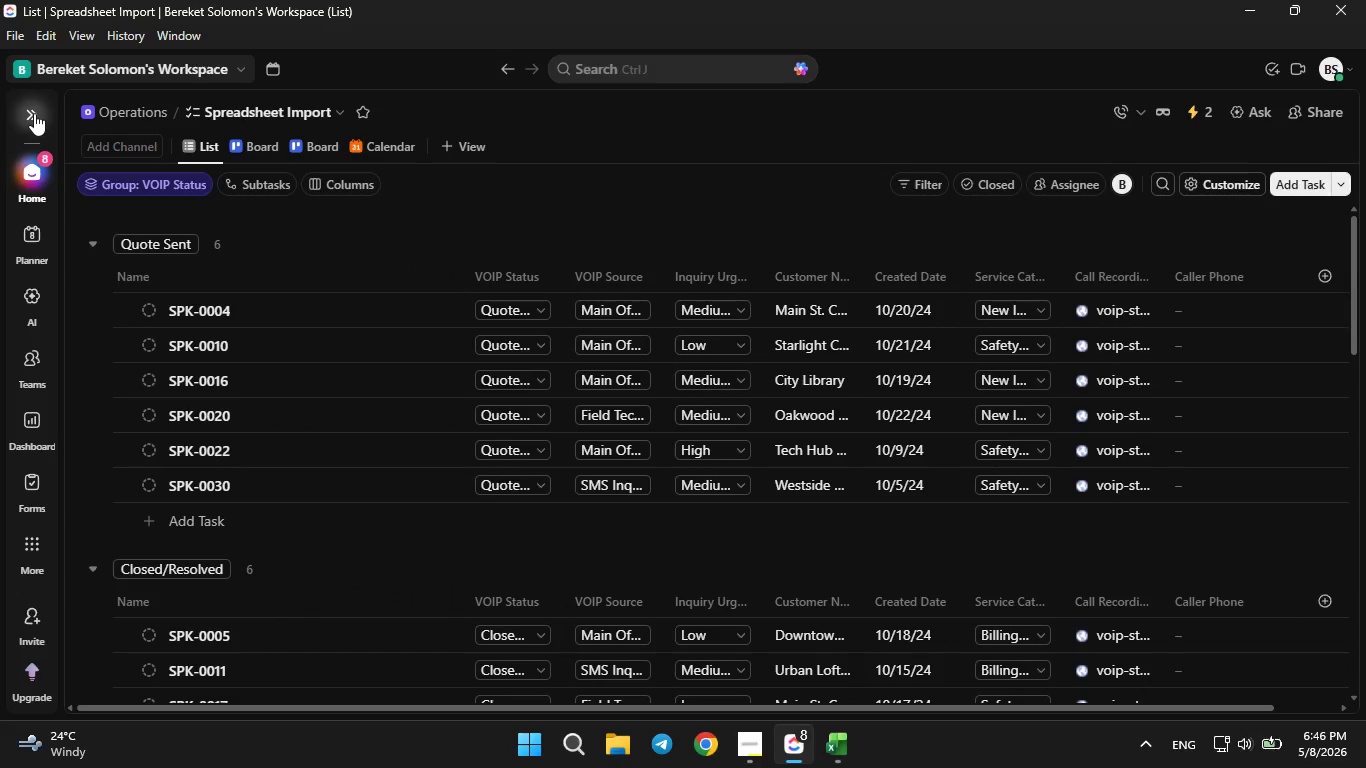 
left_click([34, 113])
 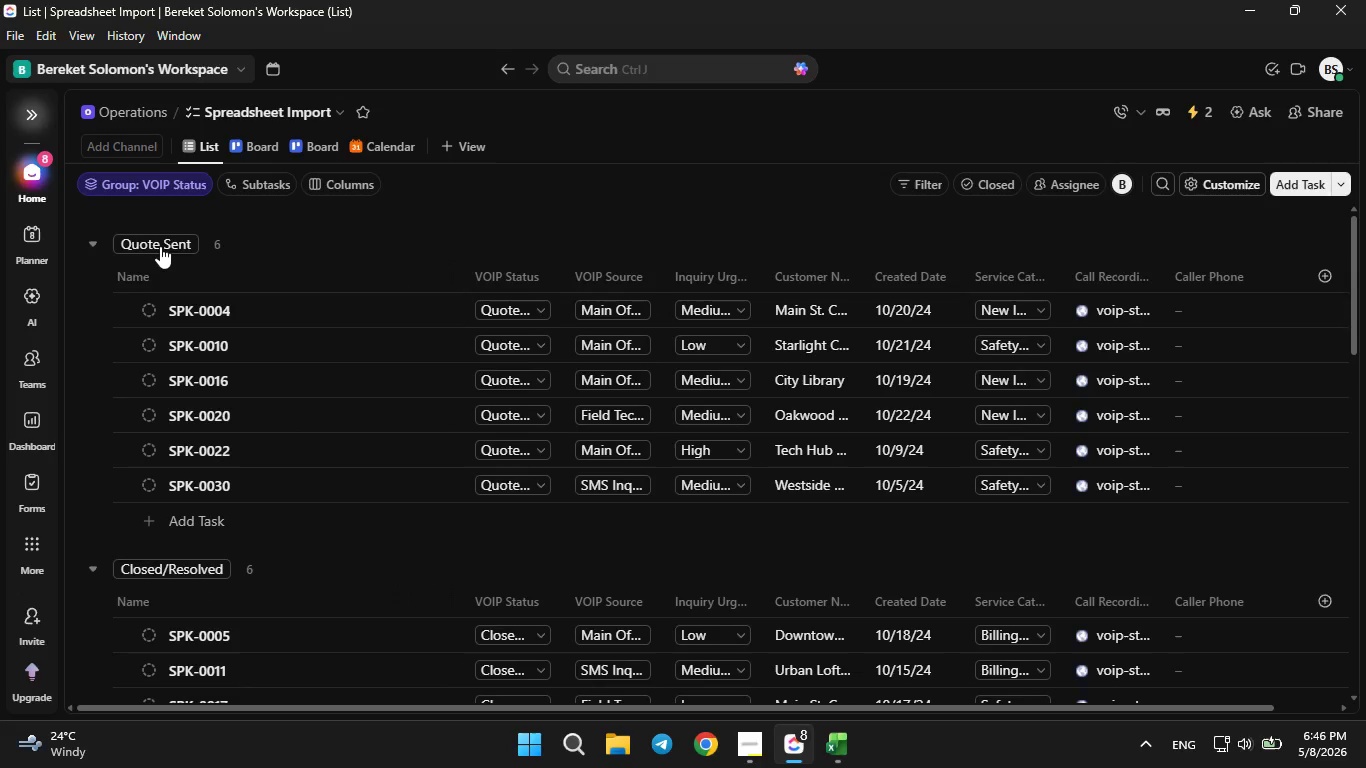 
mouse_move([173, 265])
 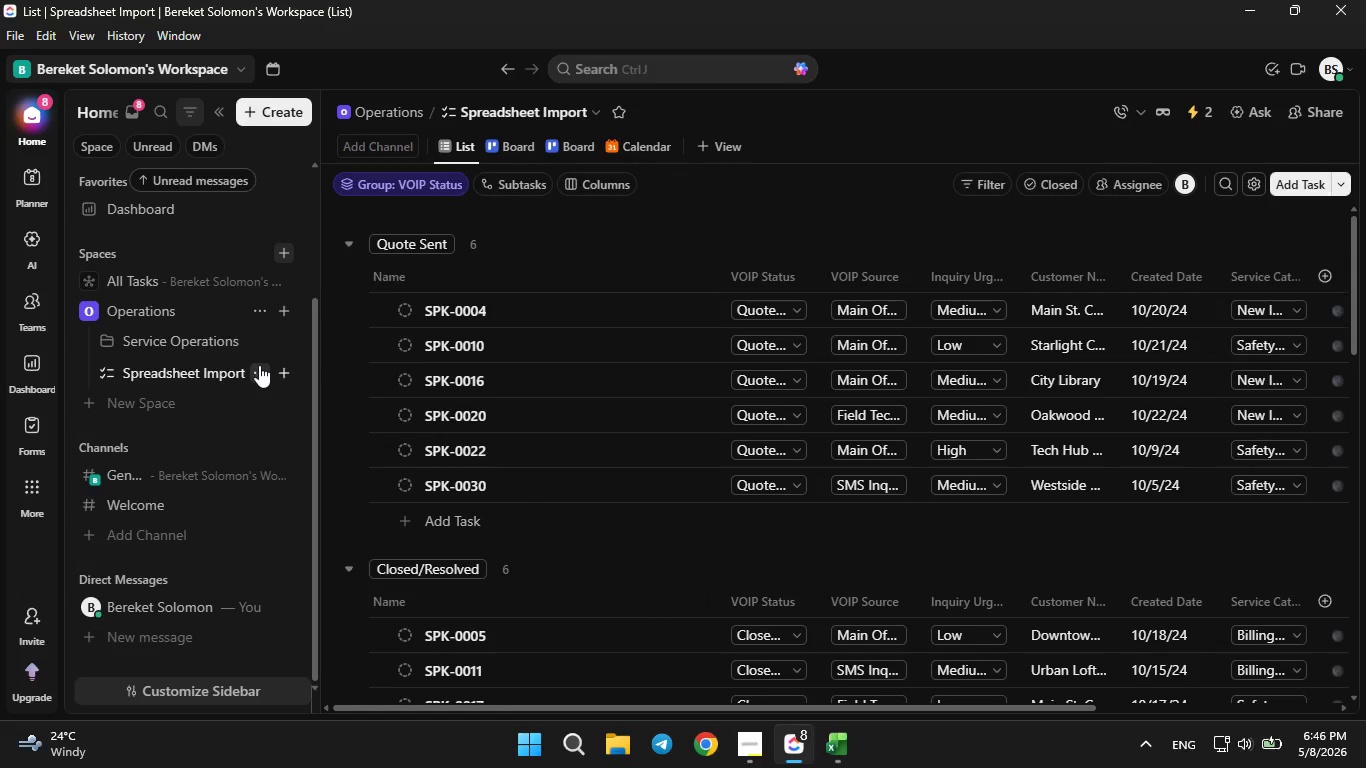 
left_click([259, 365])
 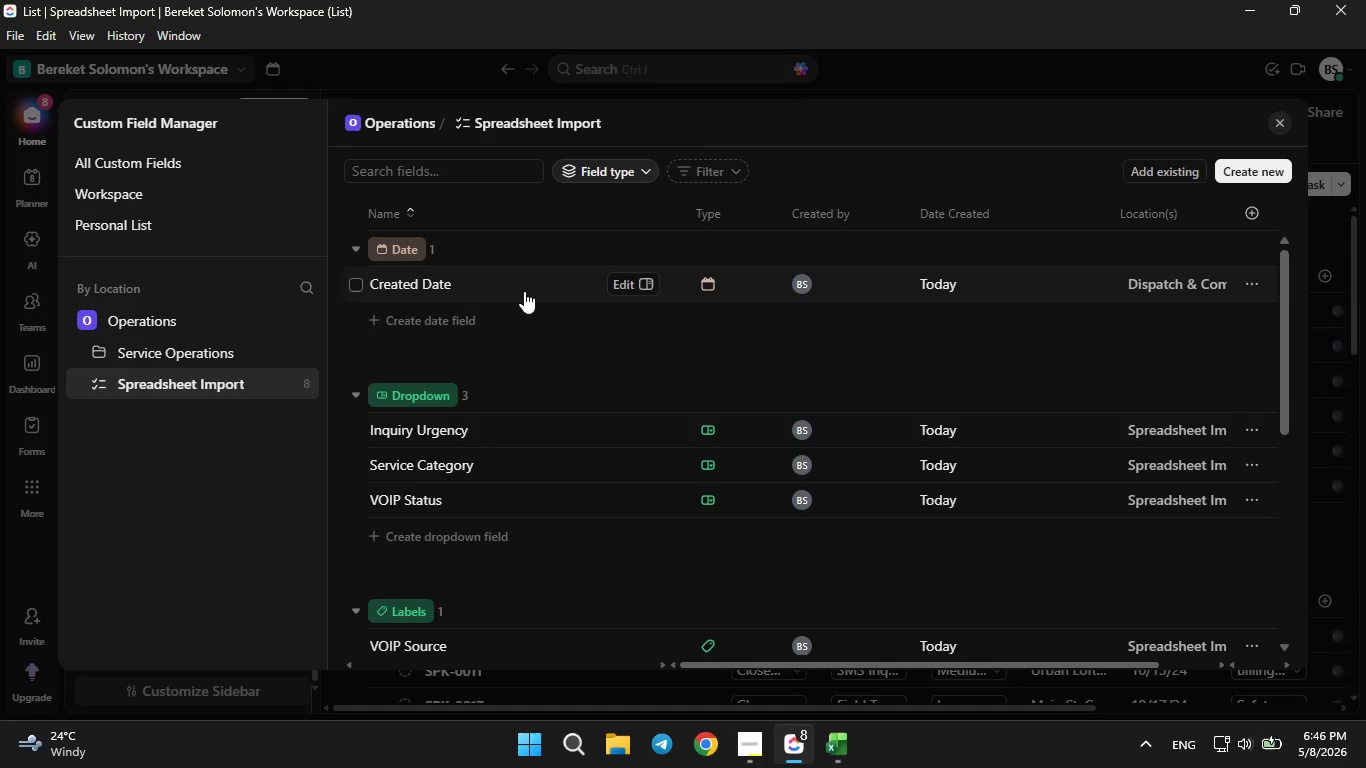 
wait(6.14)
 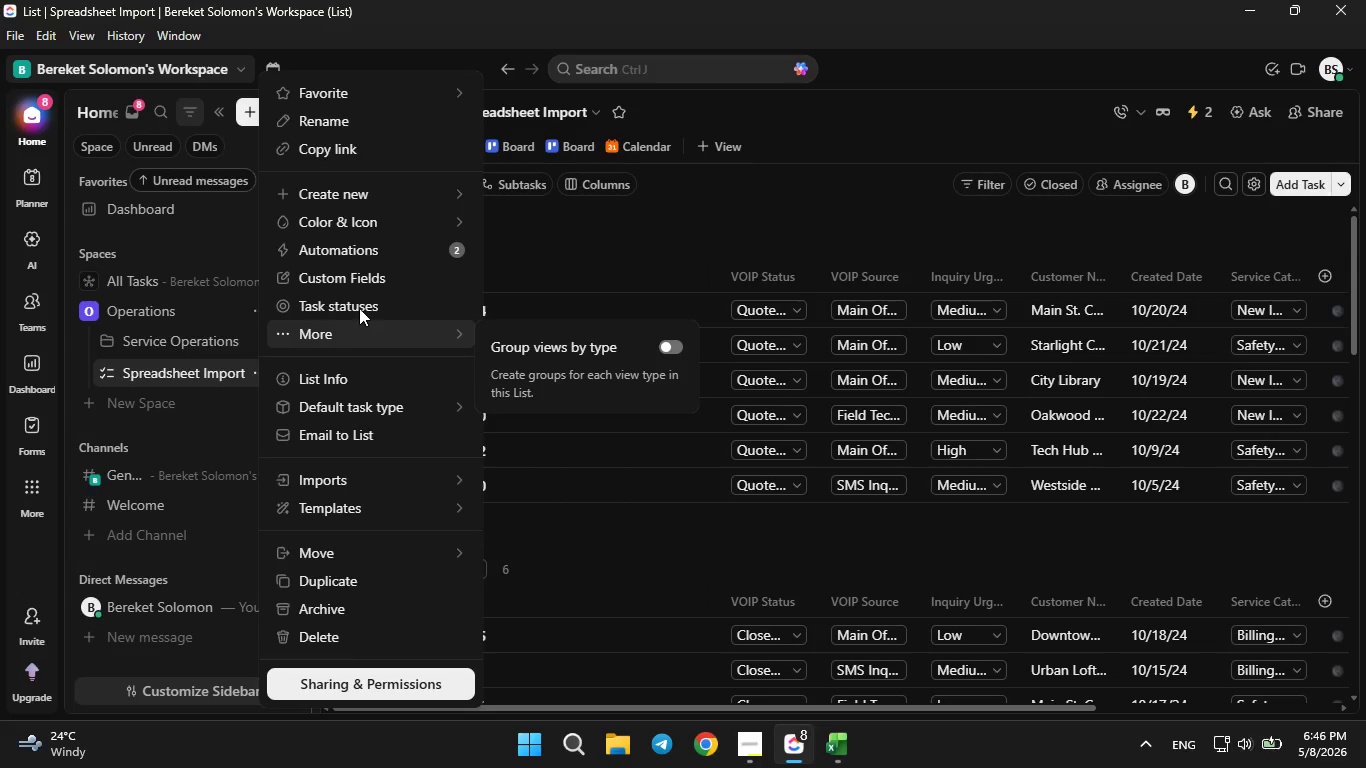 
left_click([622, 434])
 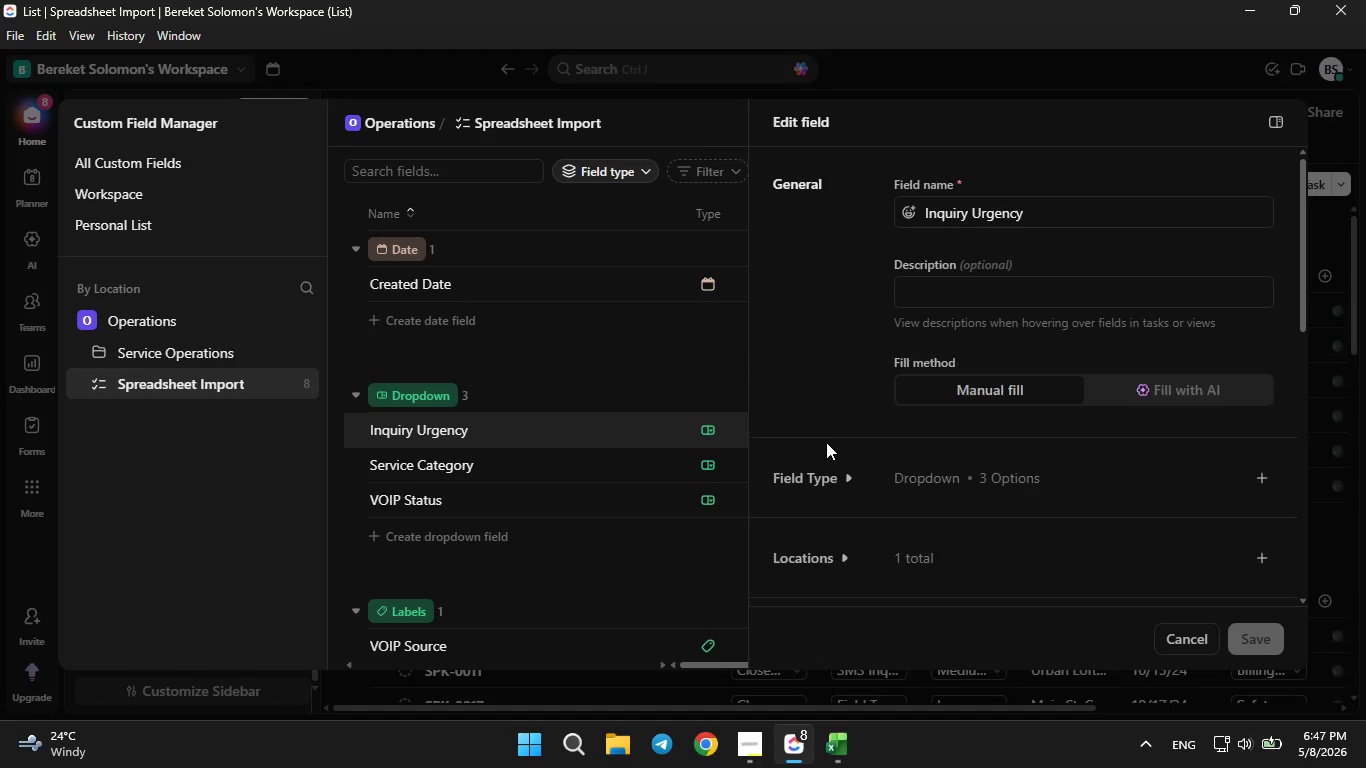 
left_click([817, 475])
 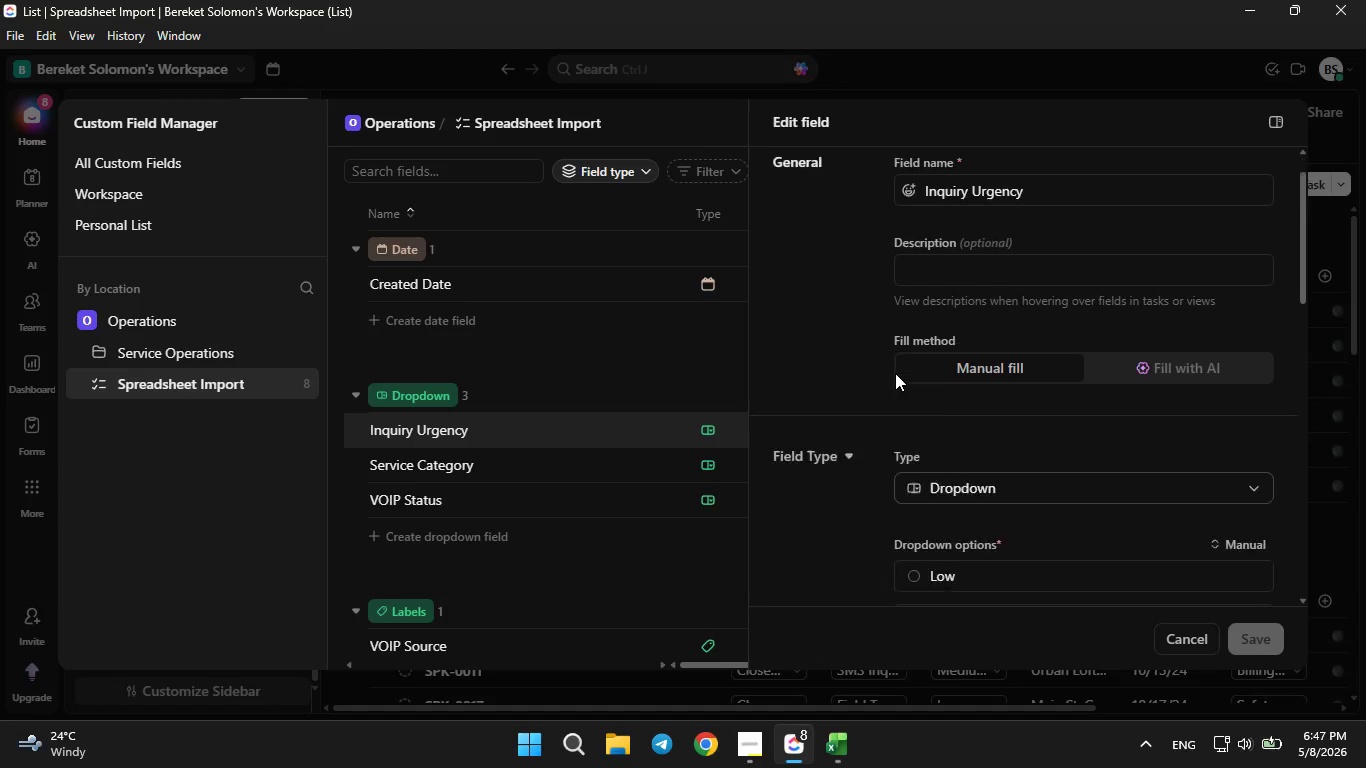 
scroll: coordinate [895, 373], scroll_direction: down, amount: 3.0
 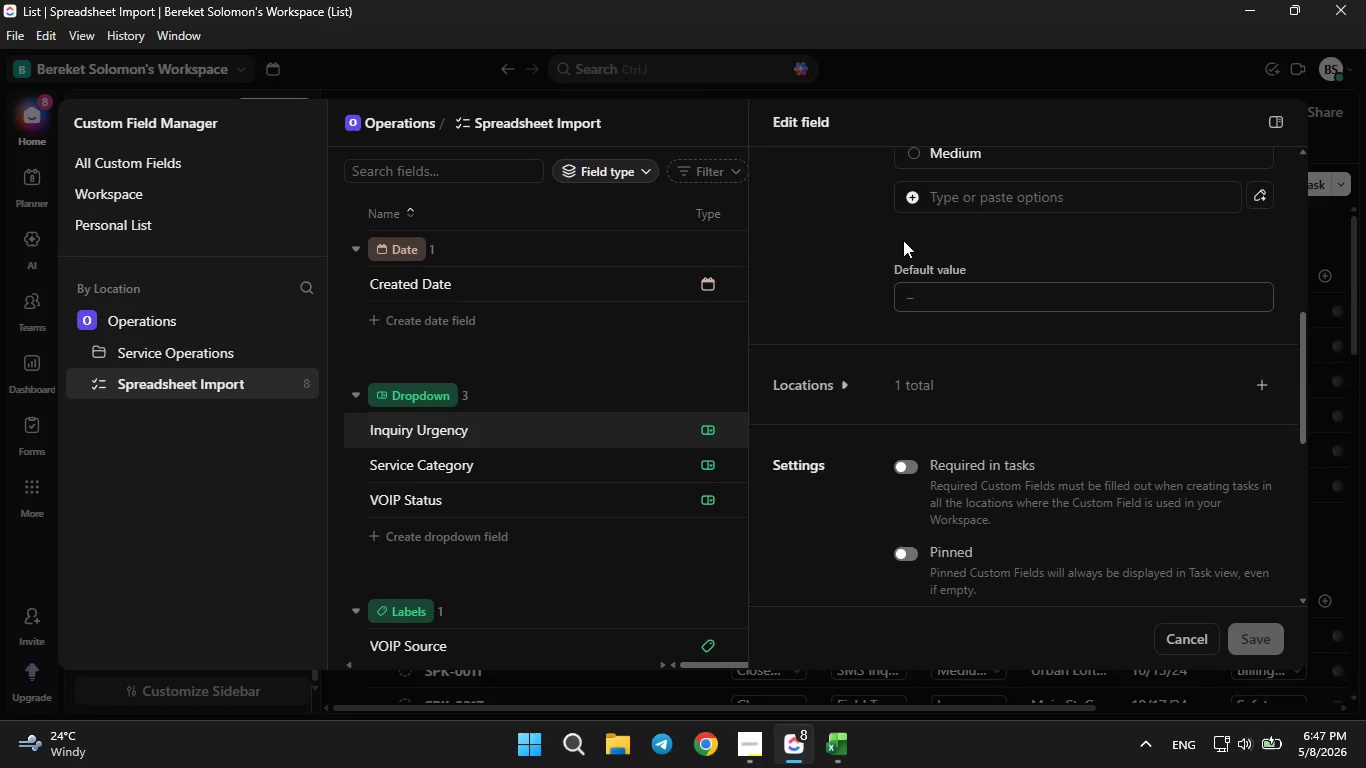 
scroll: coordinate [903, 240], scroll_direction: up, amount: 1.0
 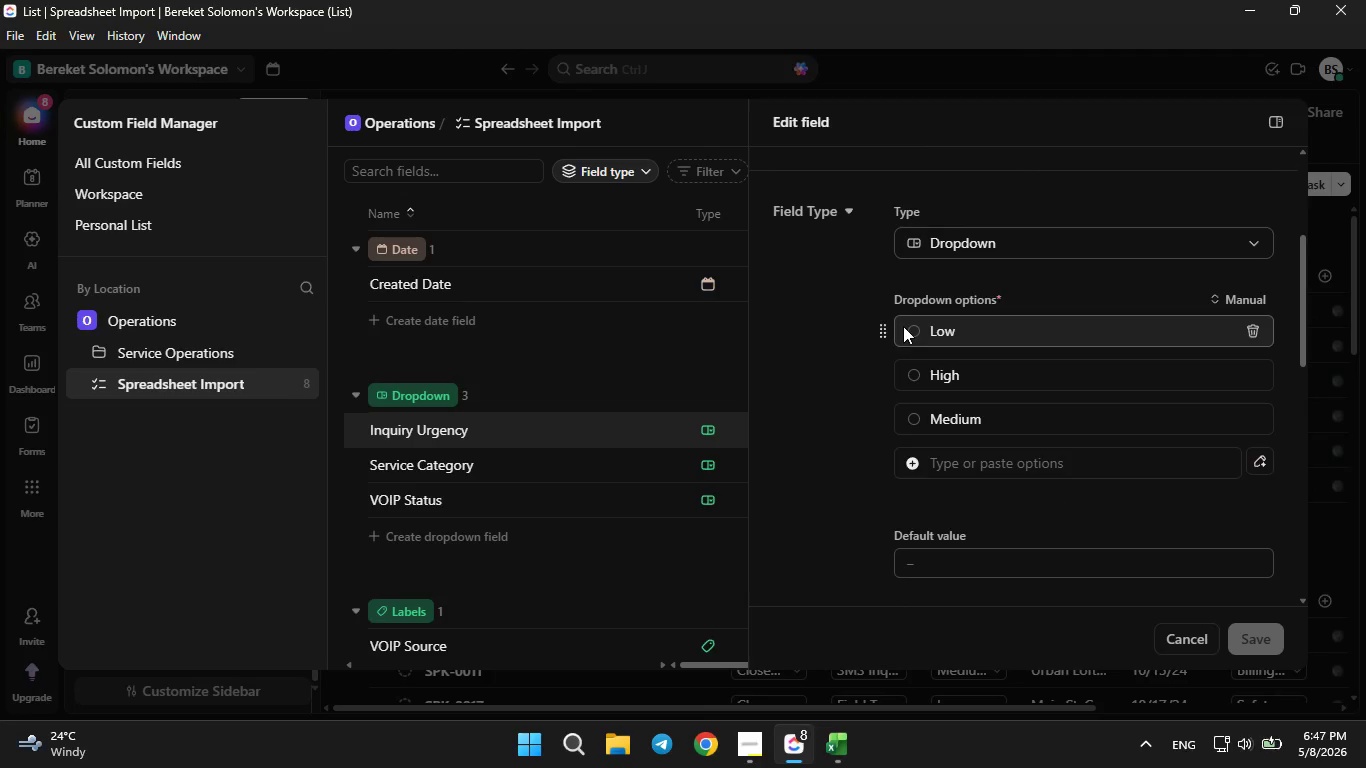 
double_click([909, 330])
 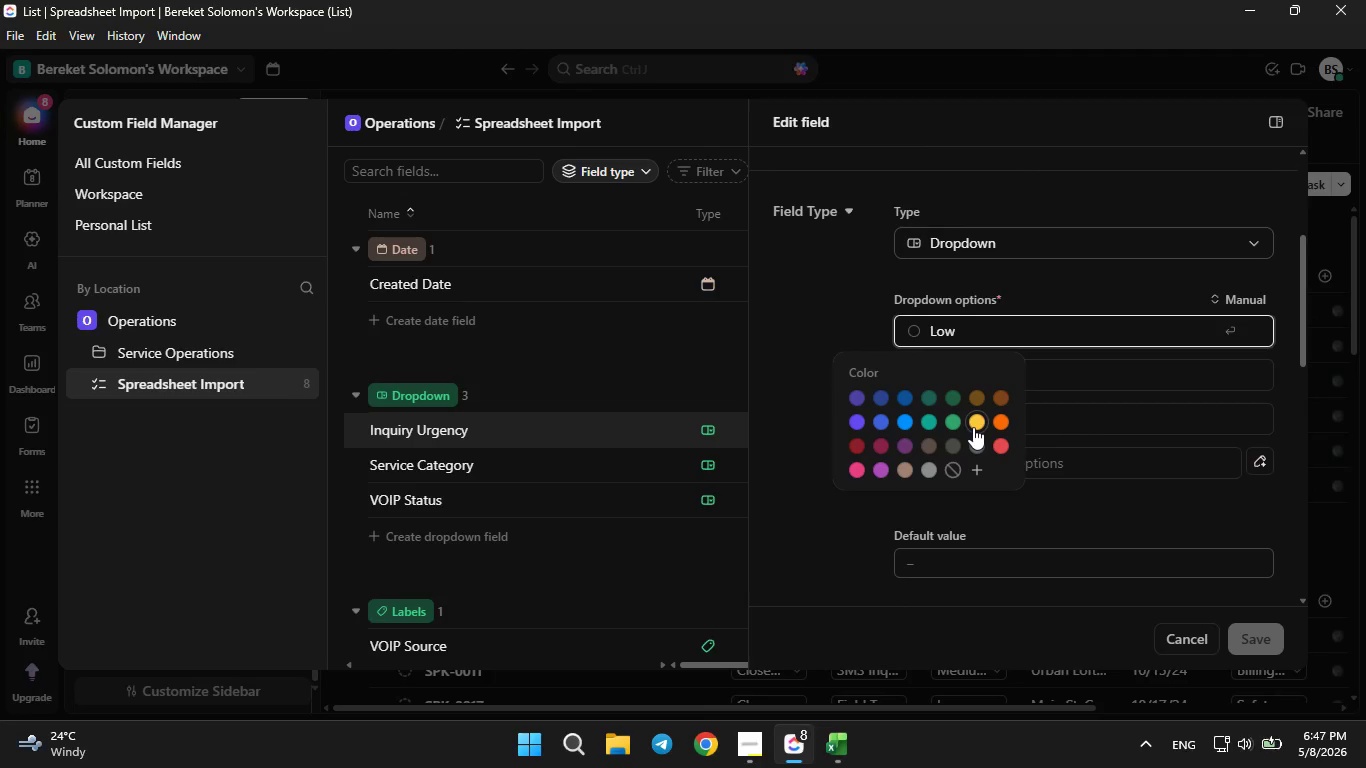 
left_click([973, 426])
 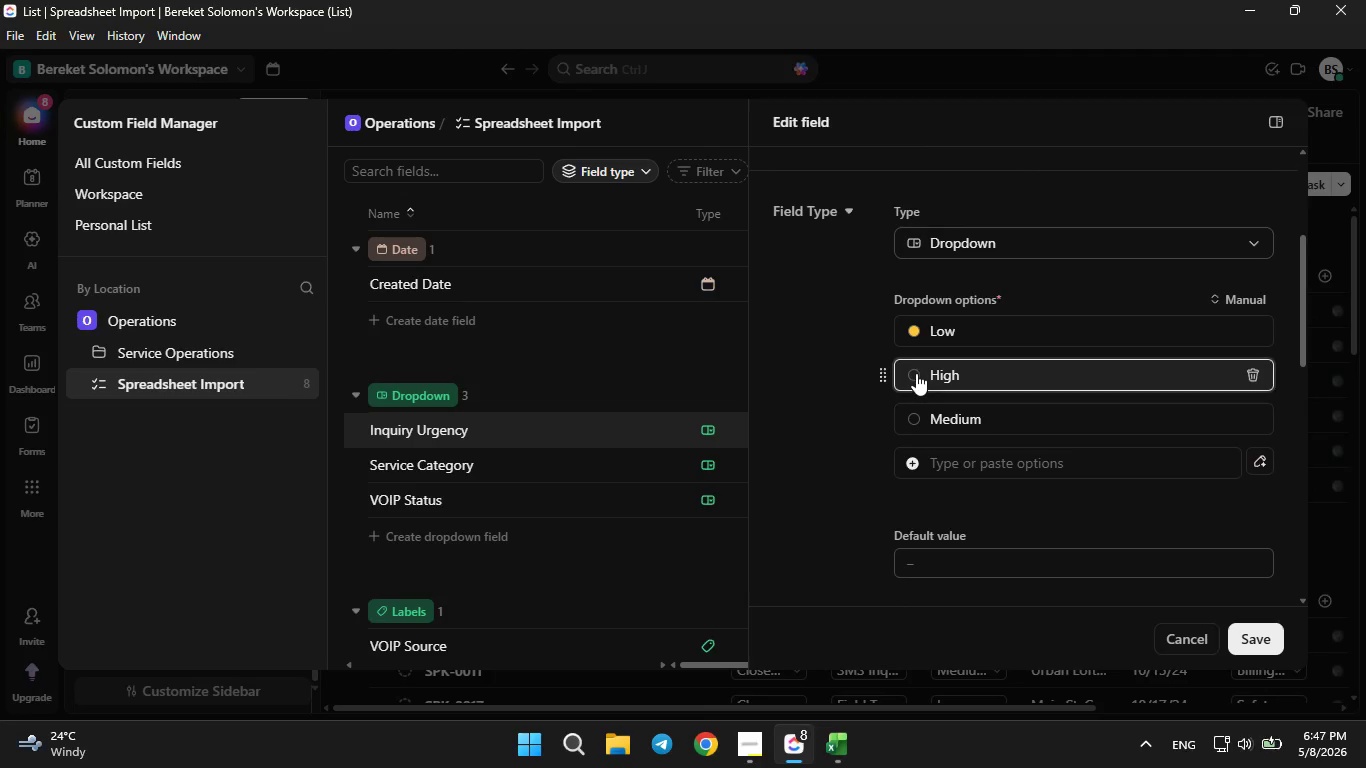 
left_click([916, 373])
 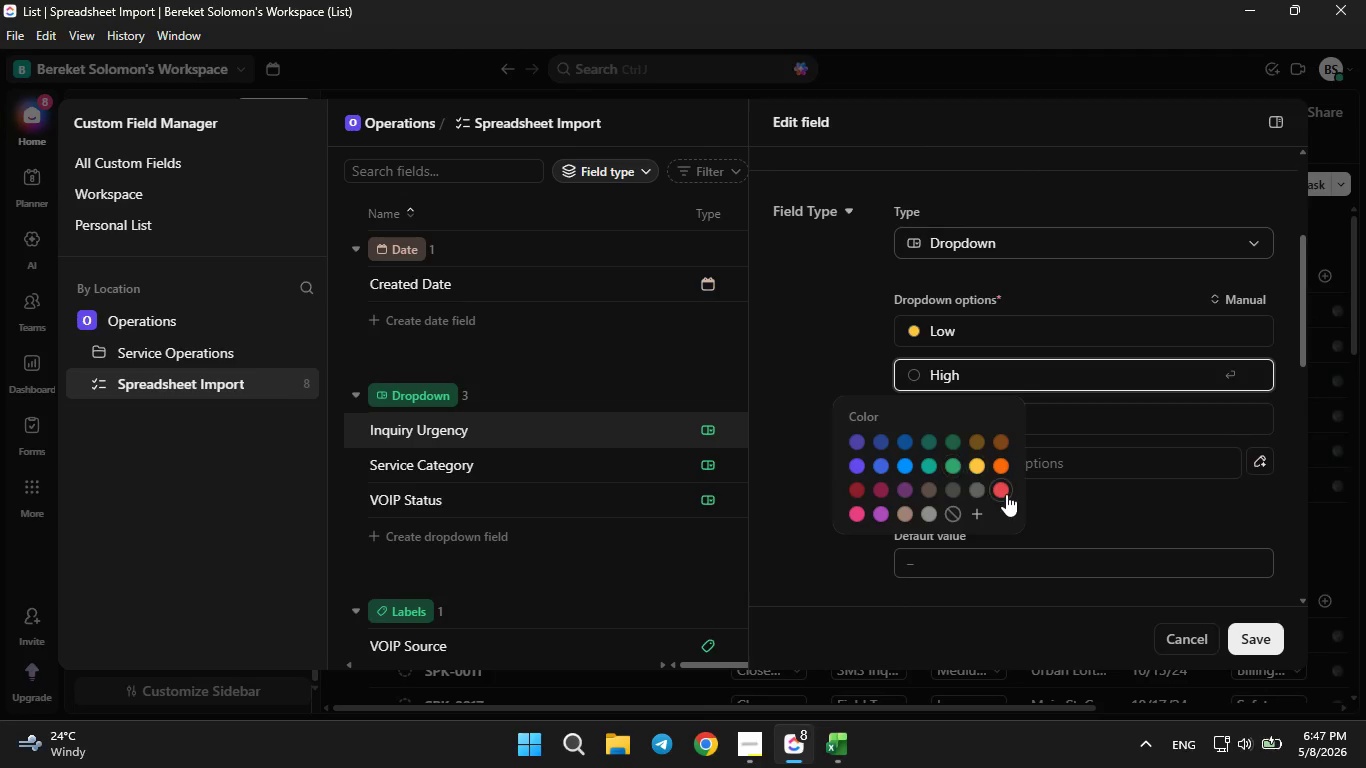 
left_click([1006, 494])
 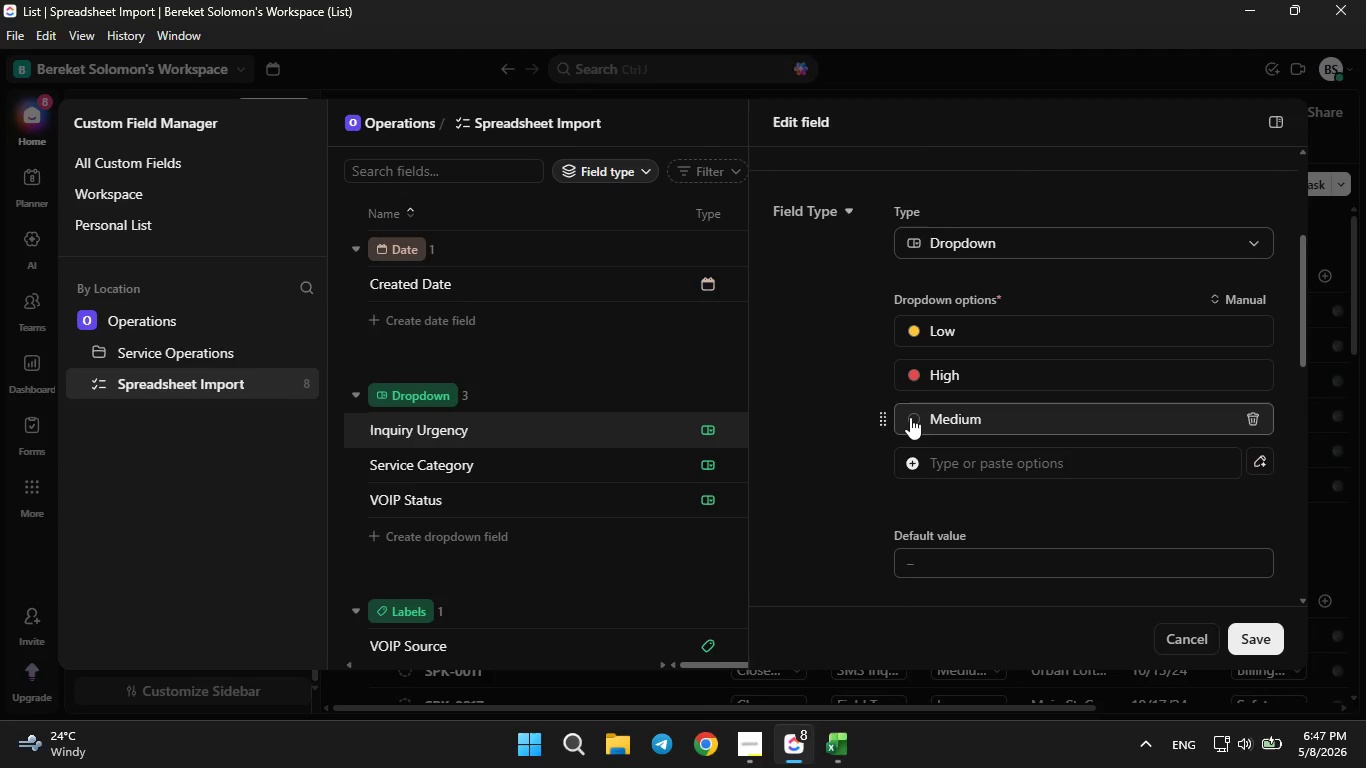 
left_click([910, 417])
 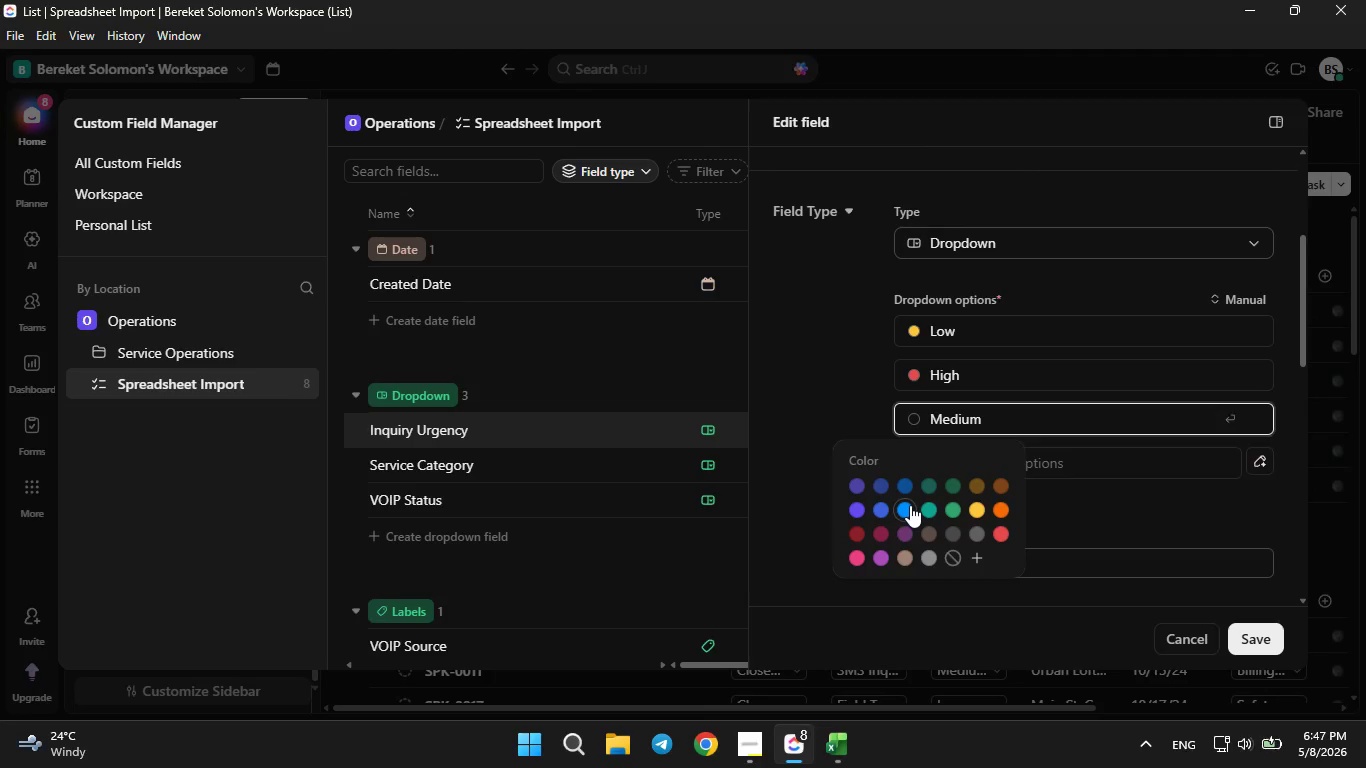 
left_click([910, 505])
 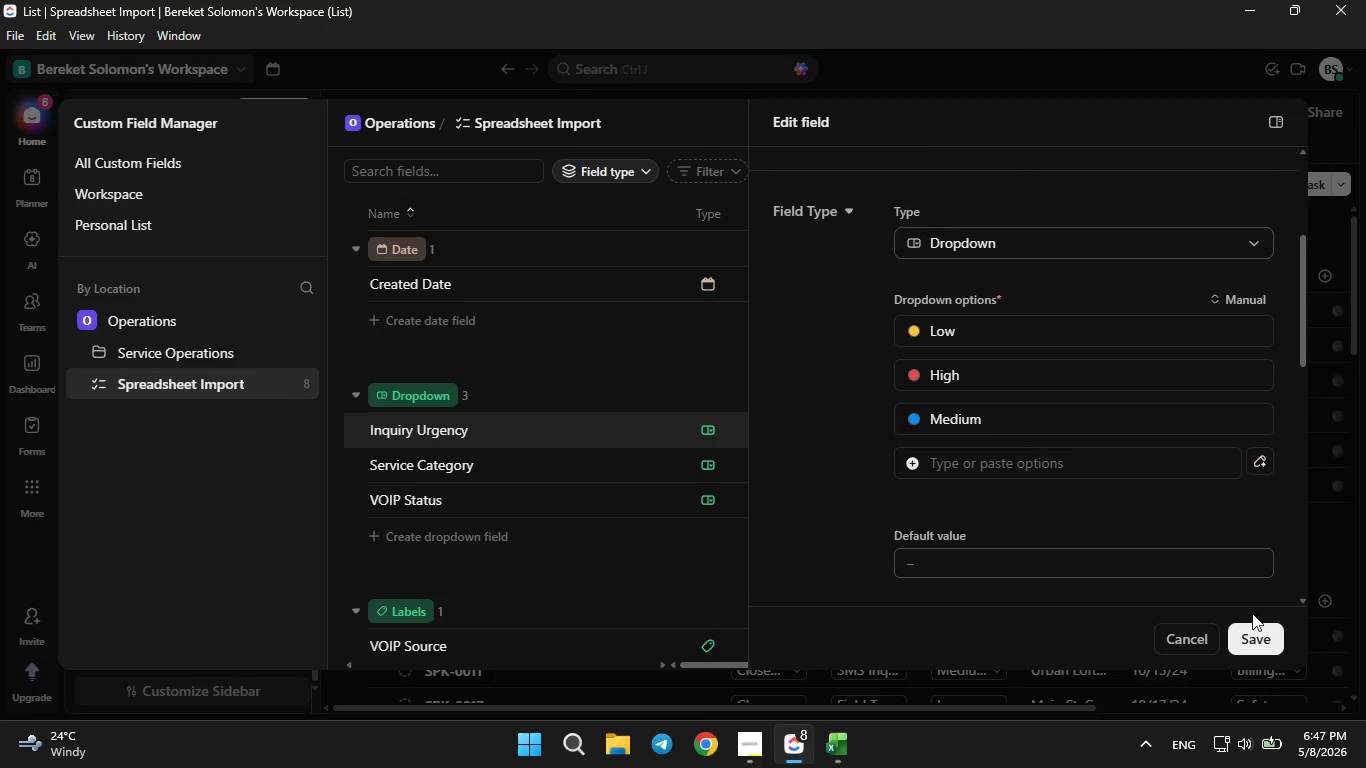 
left_click([1250, 625])
 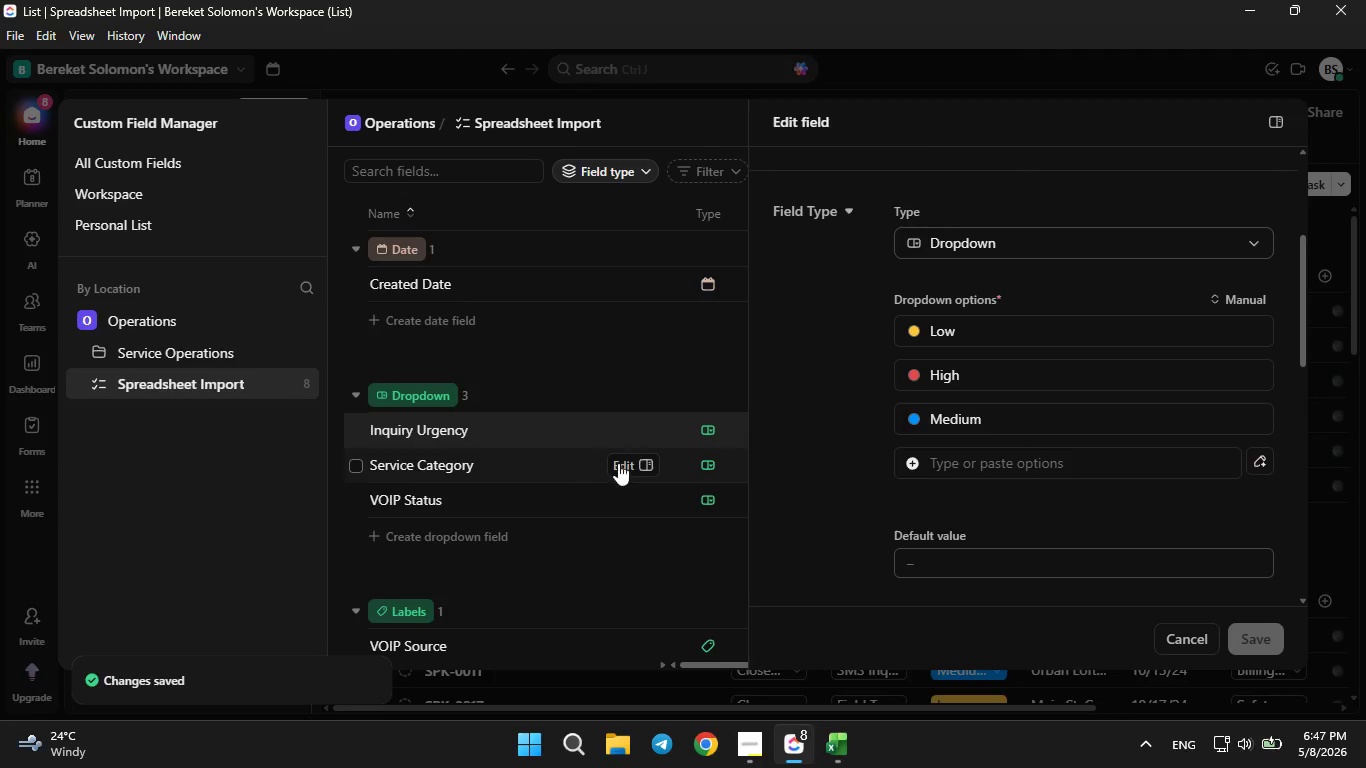 
left_click([623, 460])
 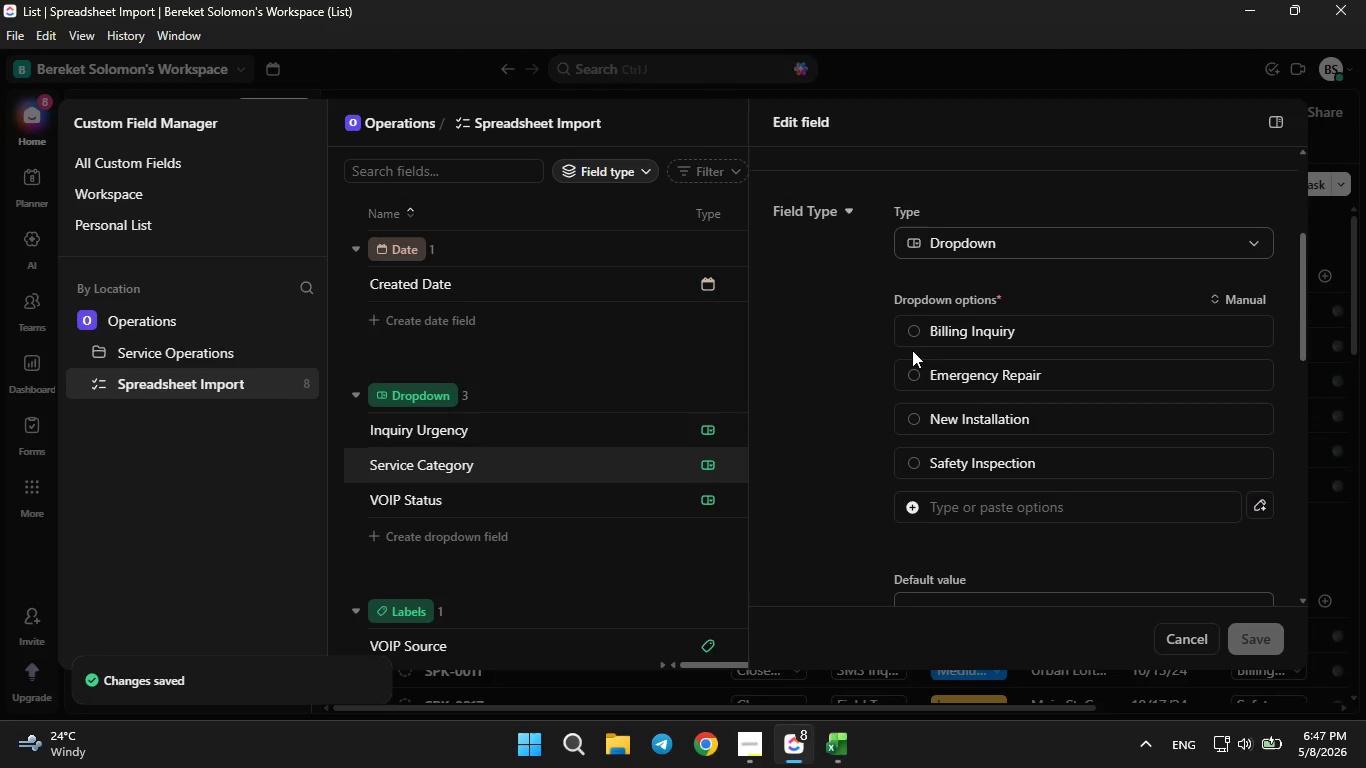 
left_click([907, 326])
 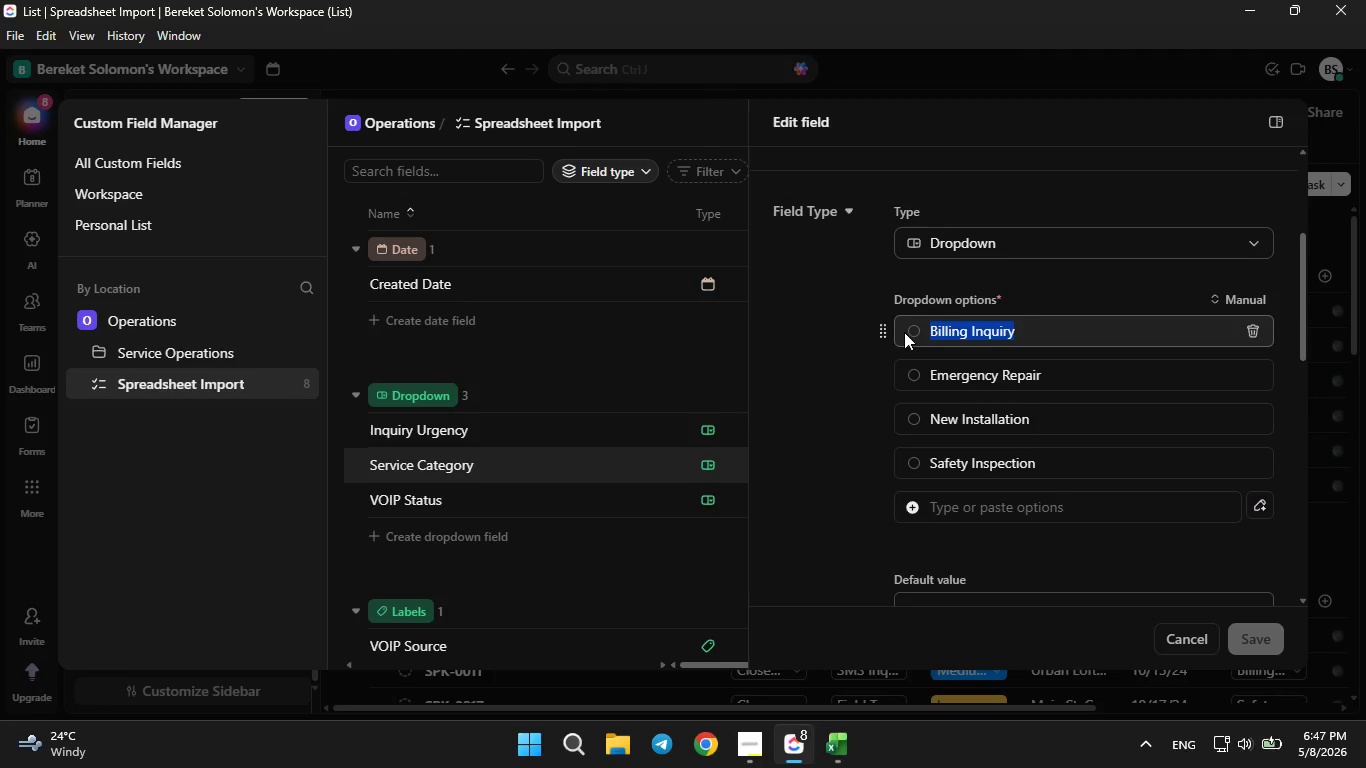 
double_click([907, 332])
 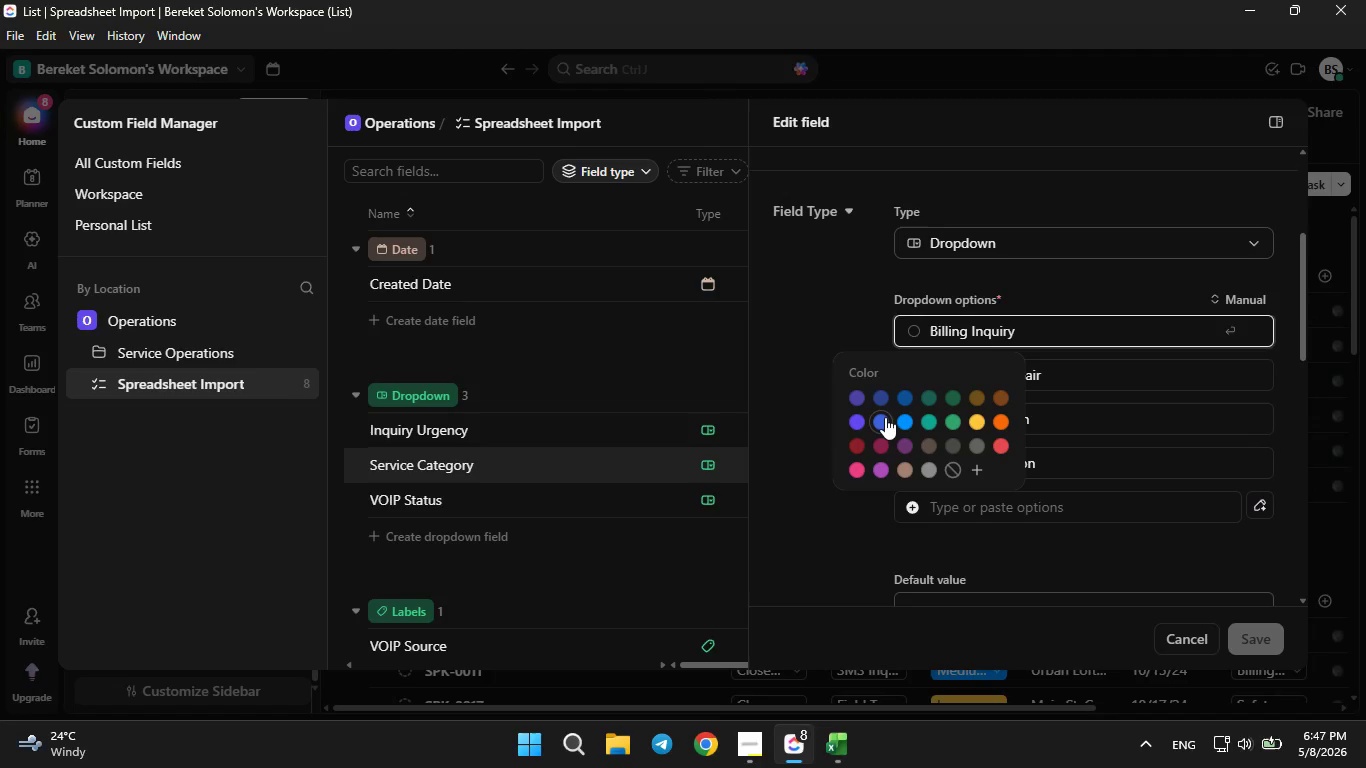 
left_click([885, 417])
 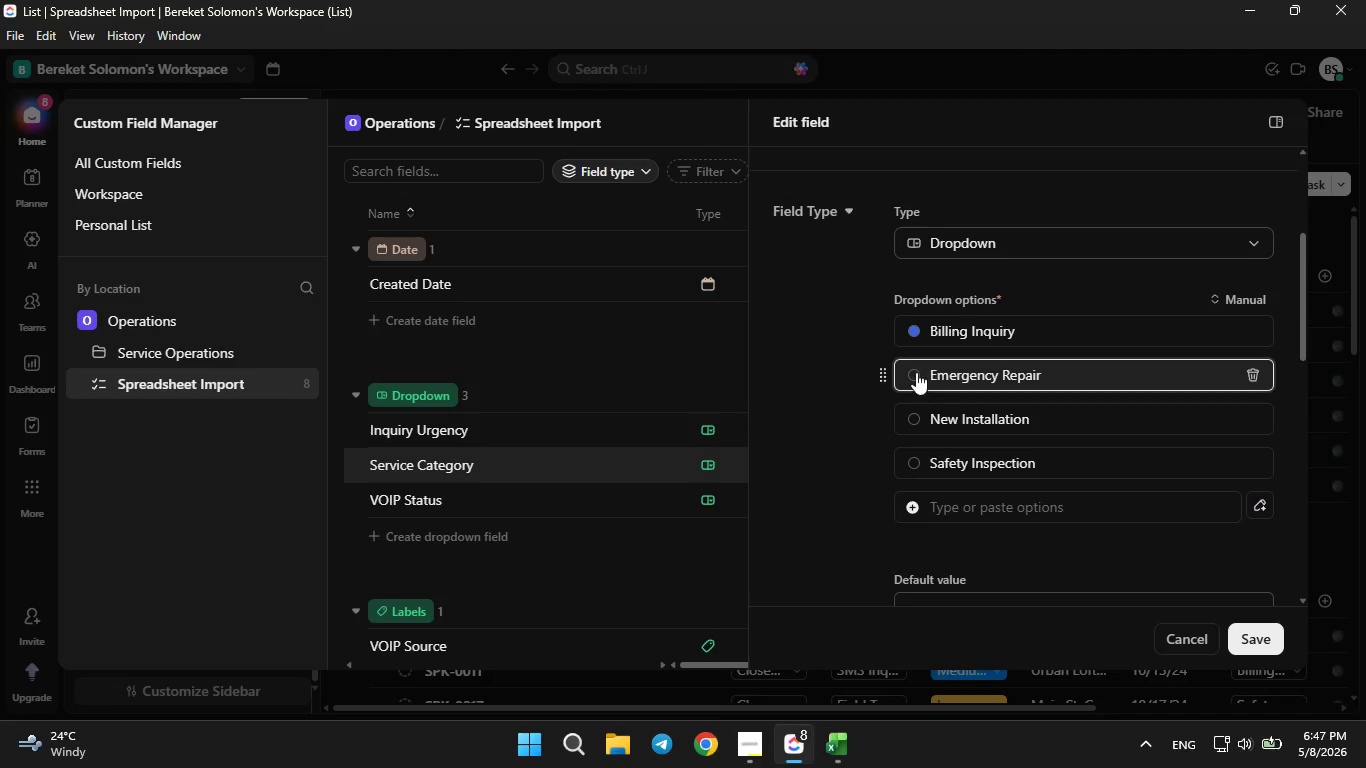 
left_click([916, 372])
 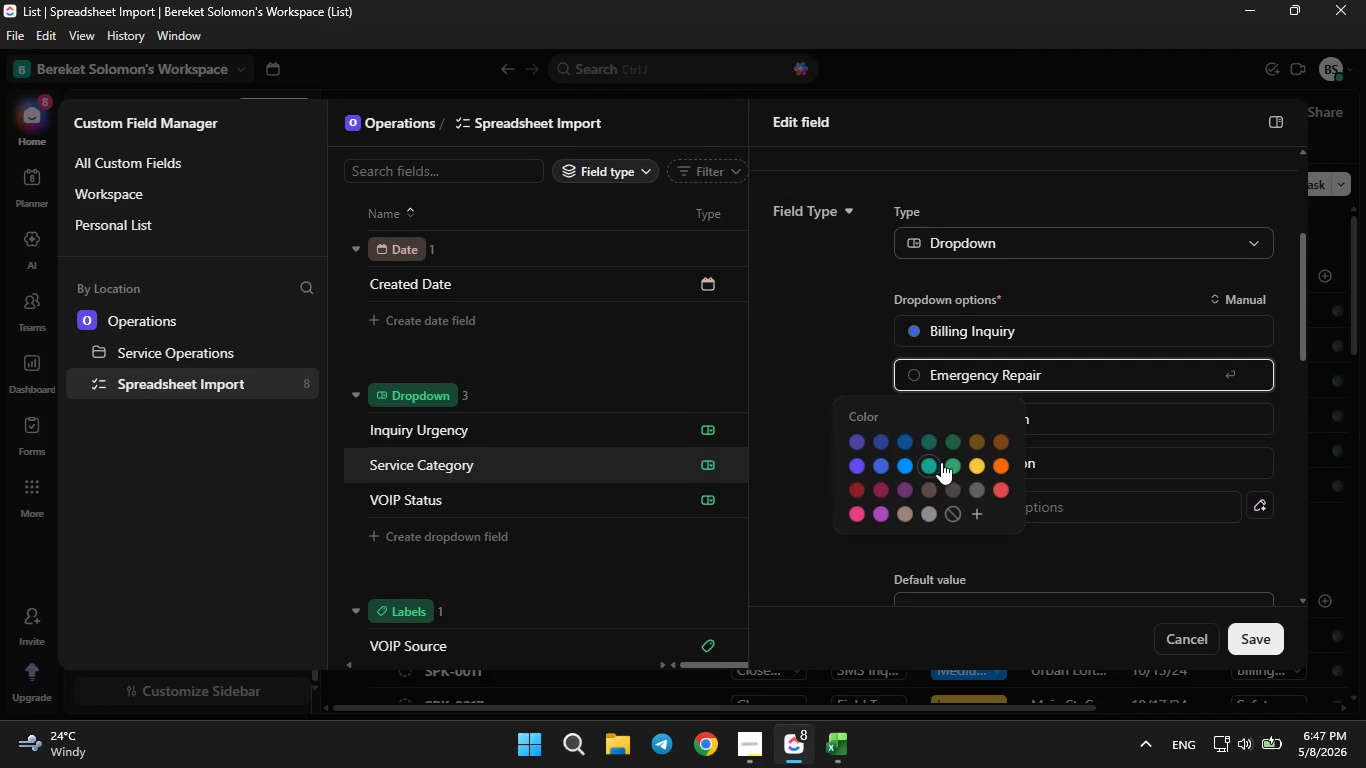 
left_click([950, 463])
 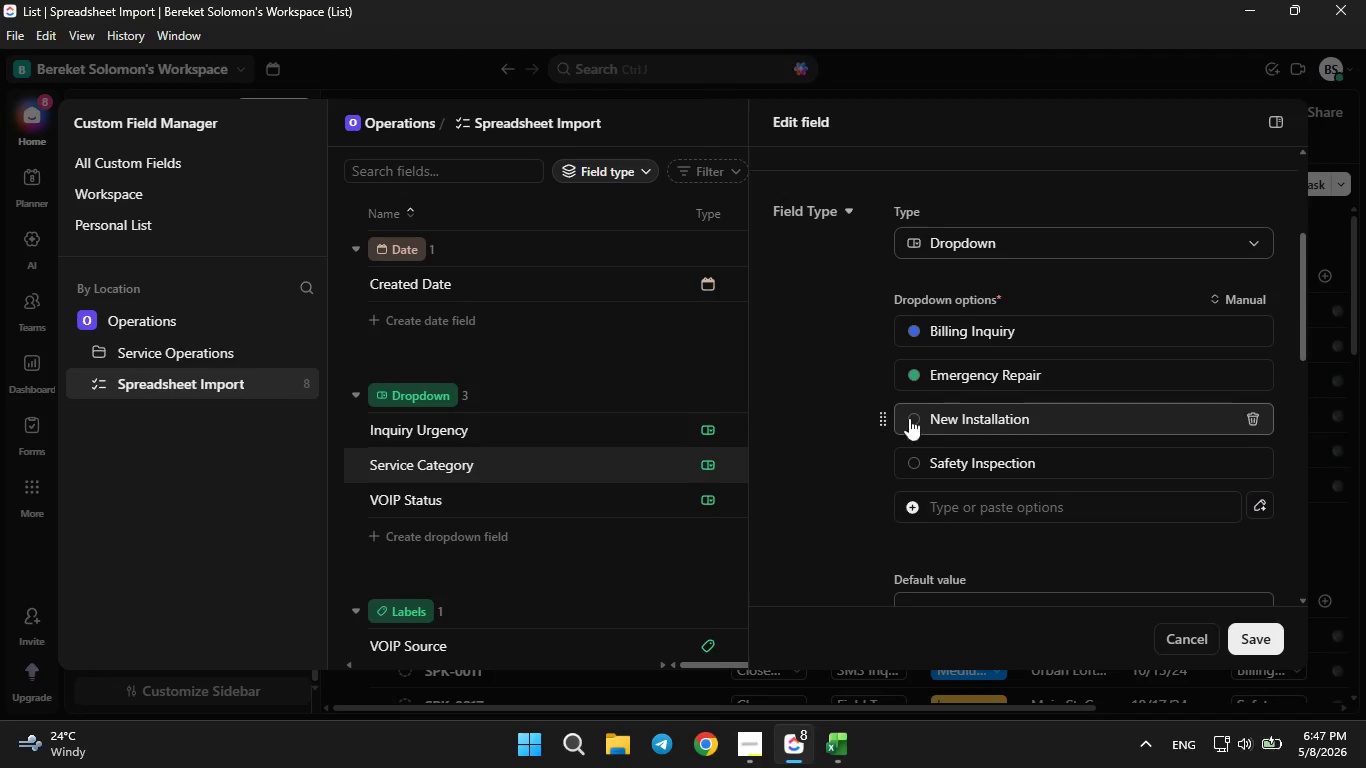 
left_click([909, 418])
 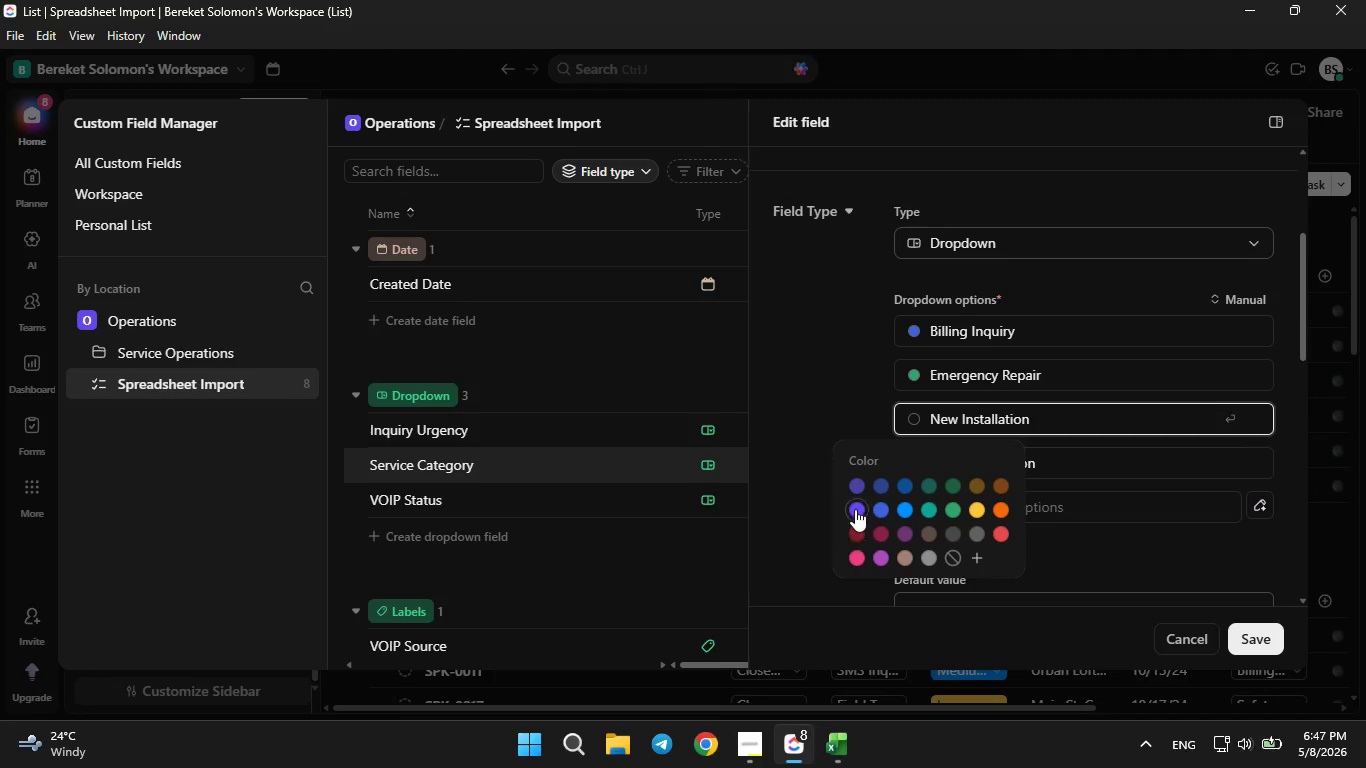 
double_click([855, 509])
 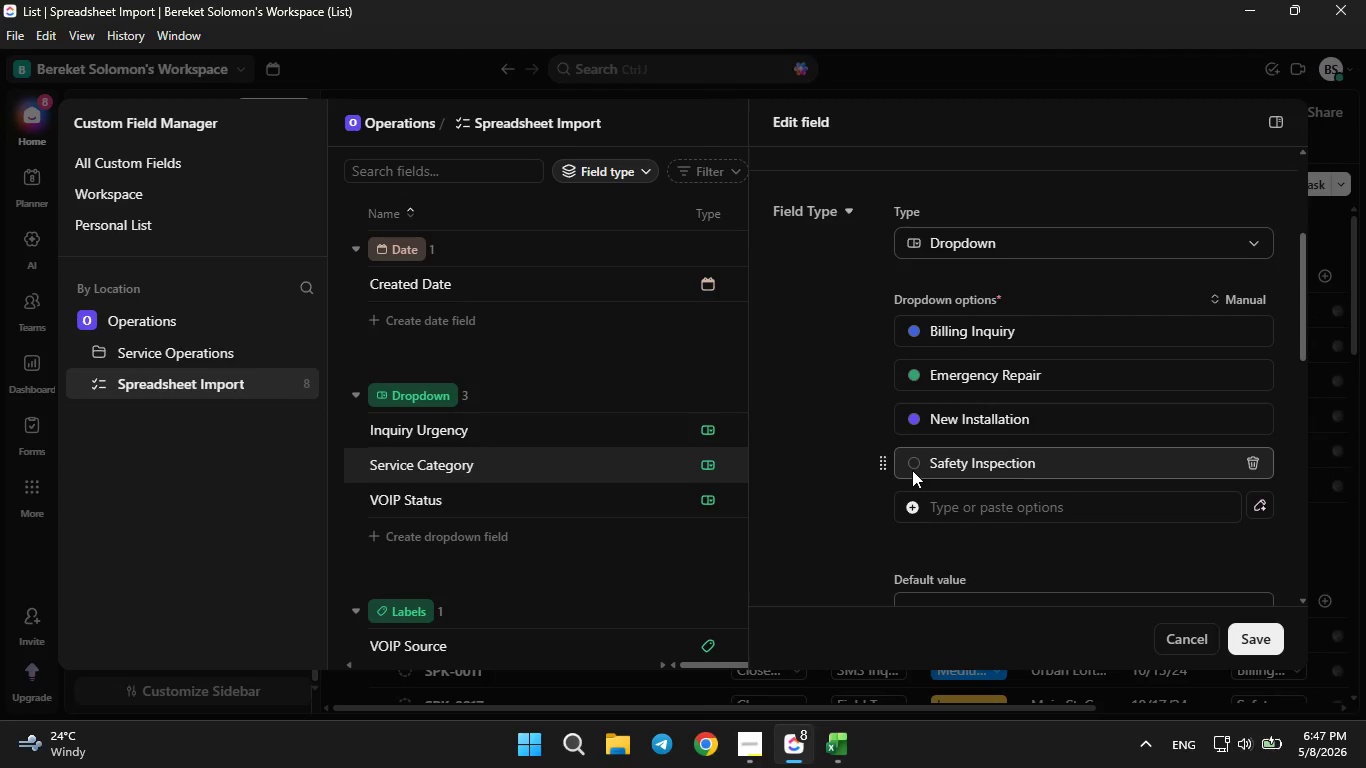 
double_click([912, 469])
 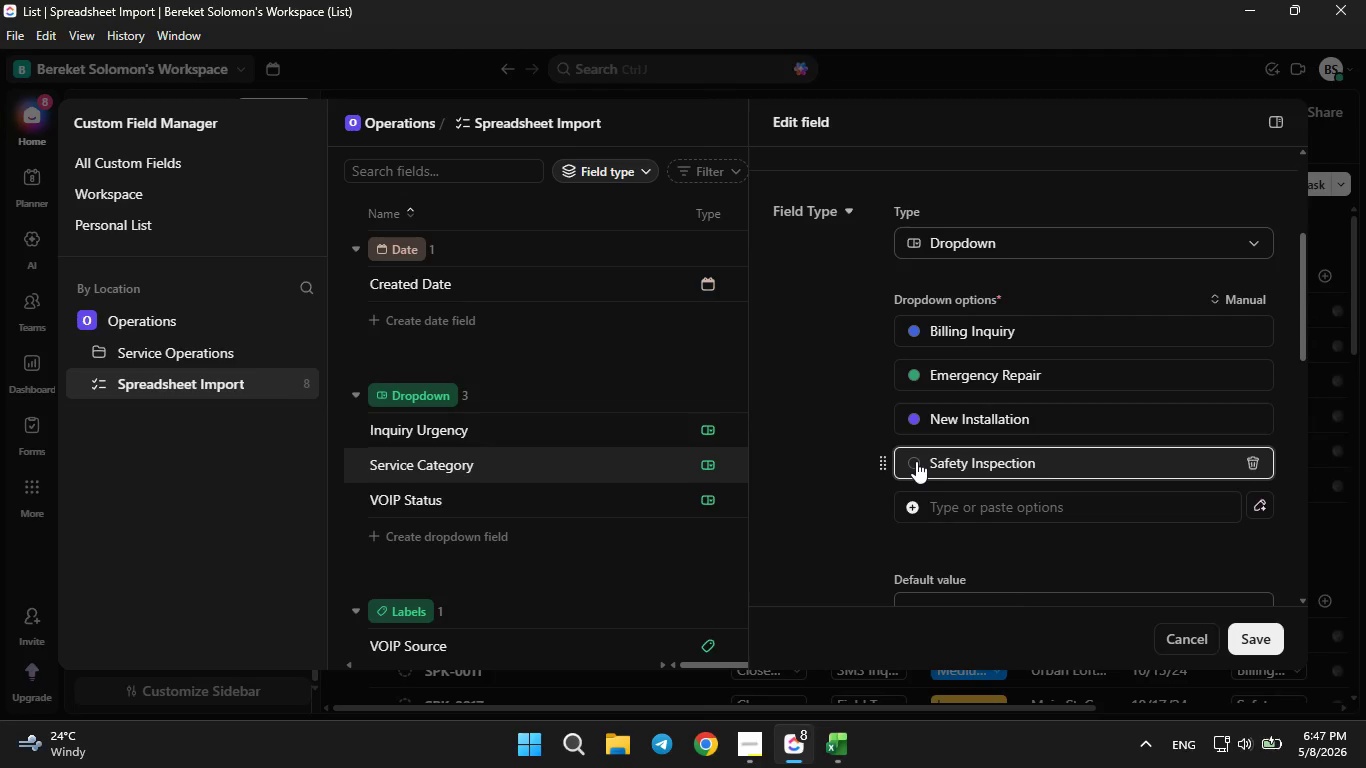 
triple_click([916, 461])
 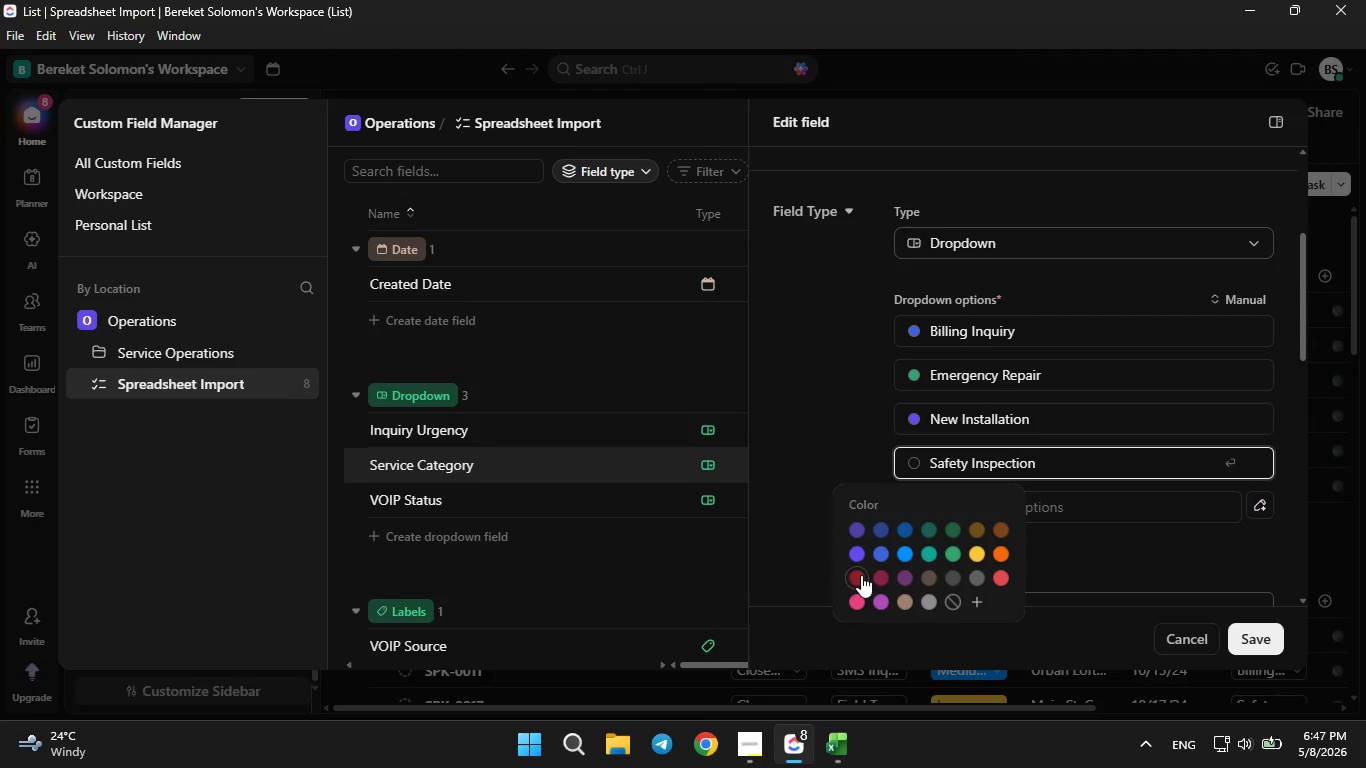 
left_click([861, 575])
 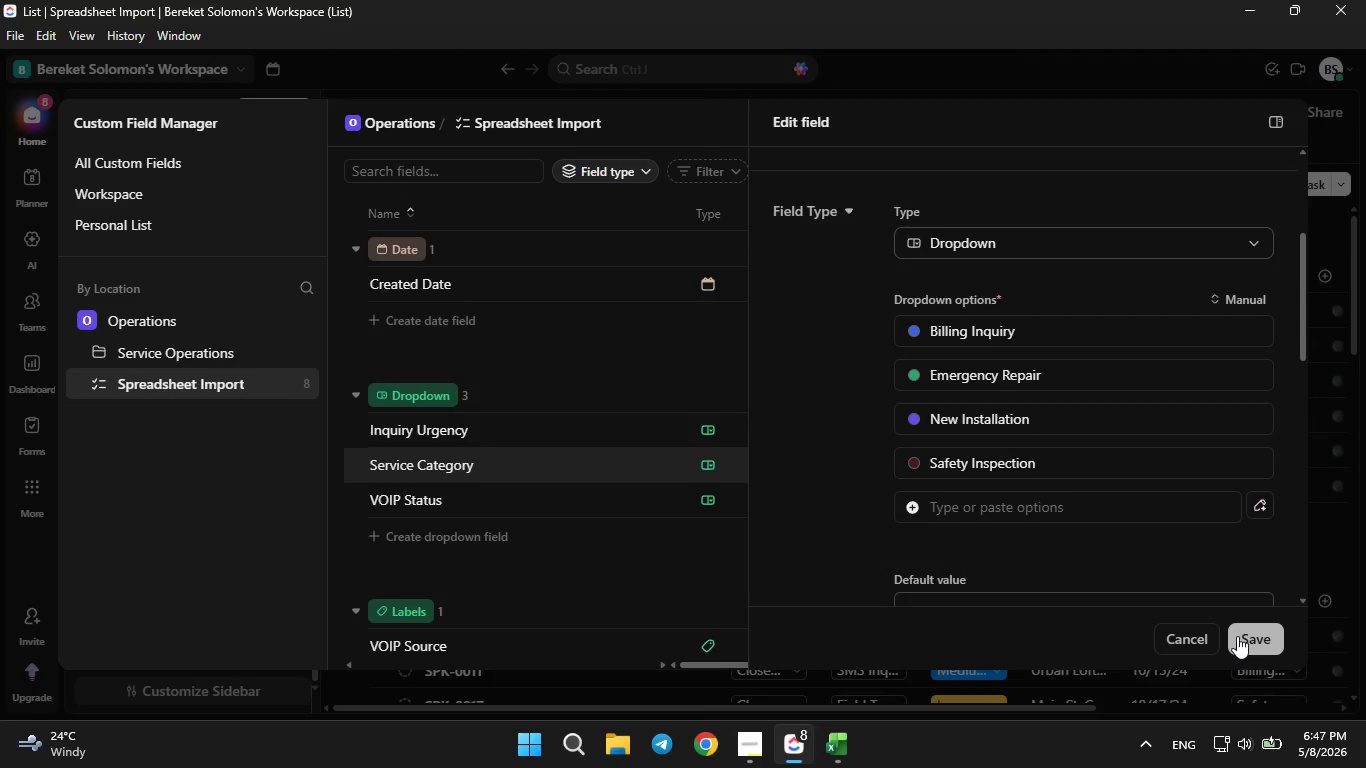 
left_click([1240, 636])
 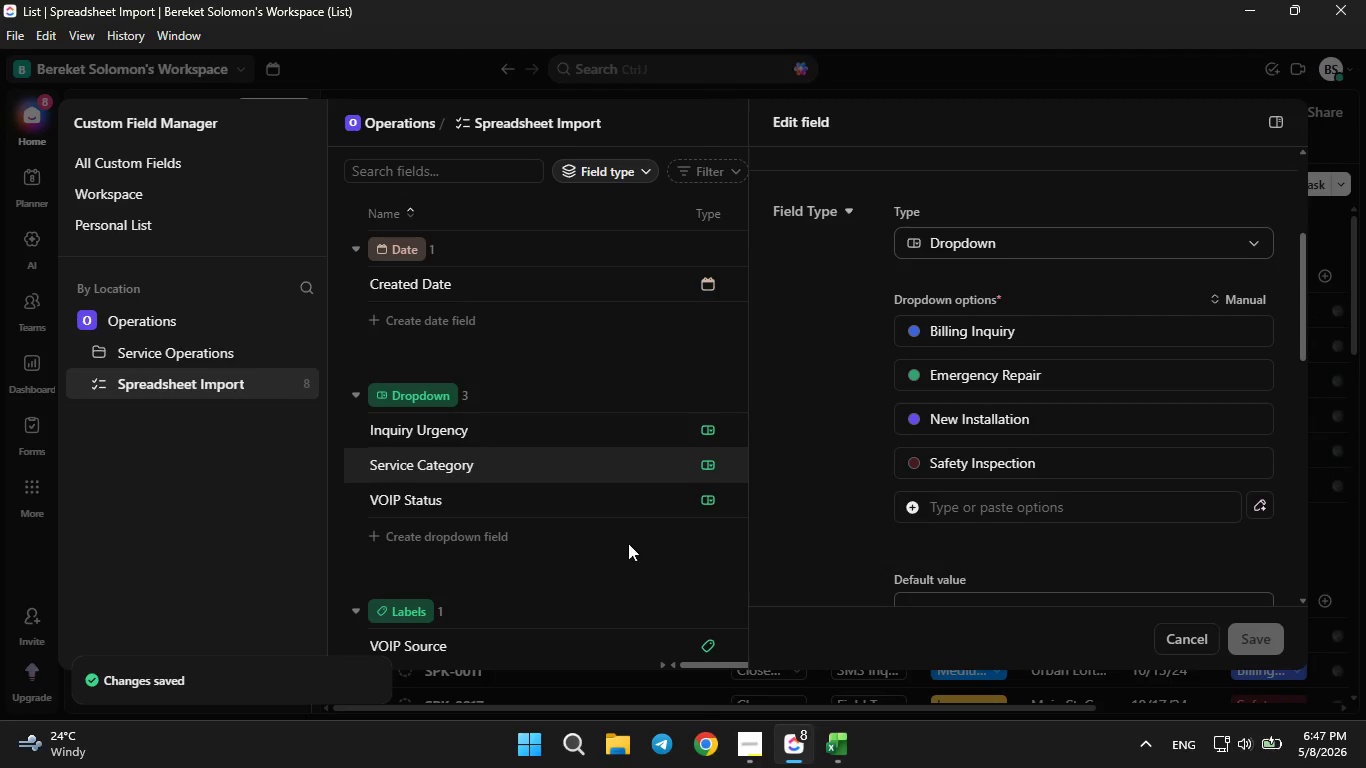 
left_click([620, 533])
 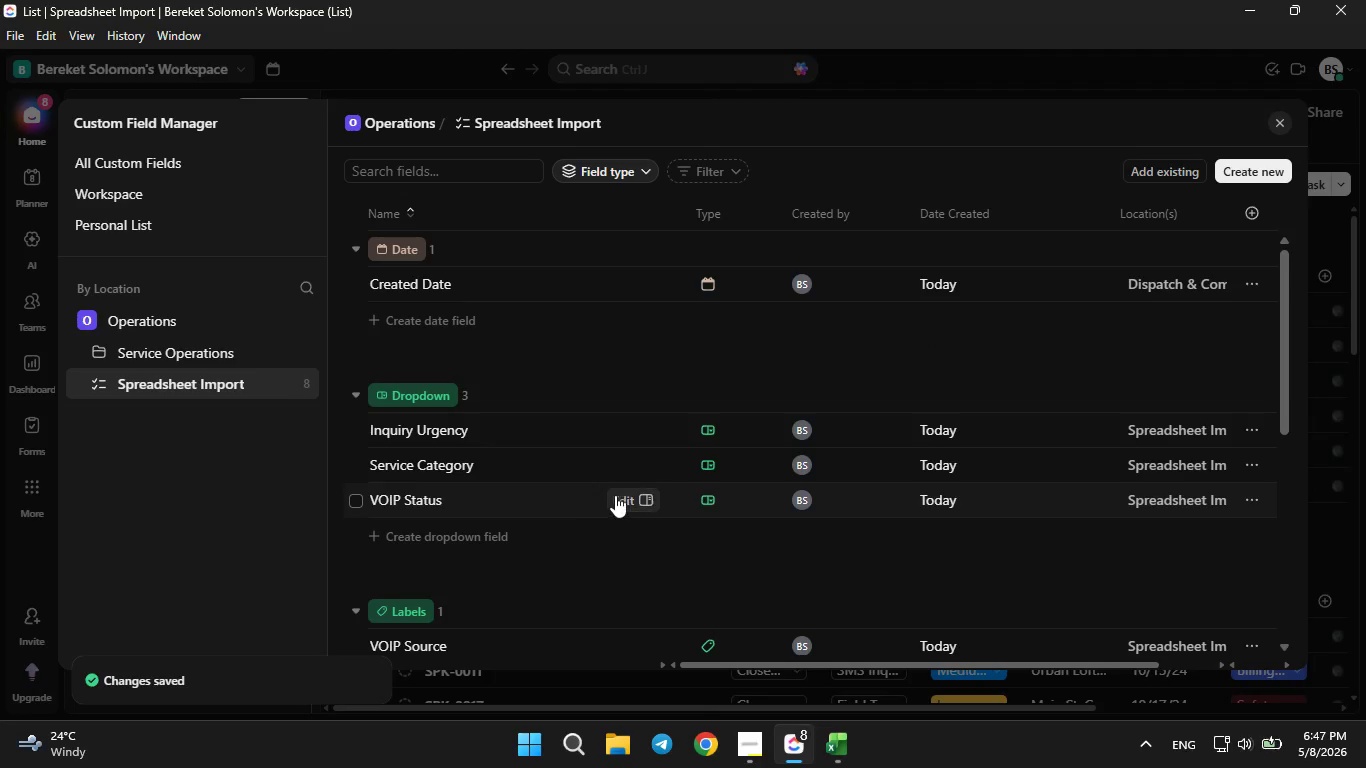 
left_click([619, 495])
 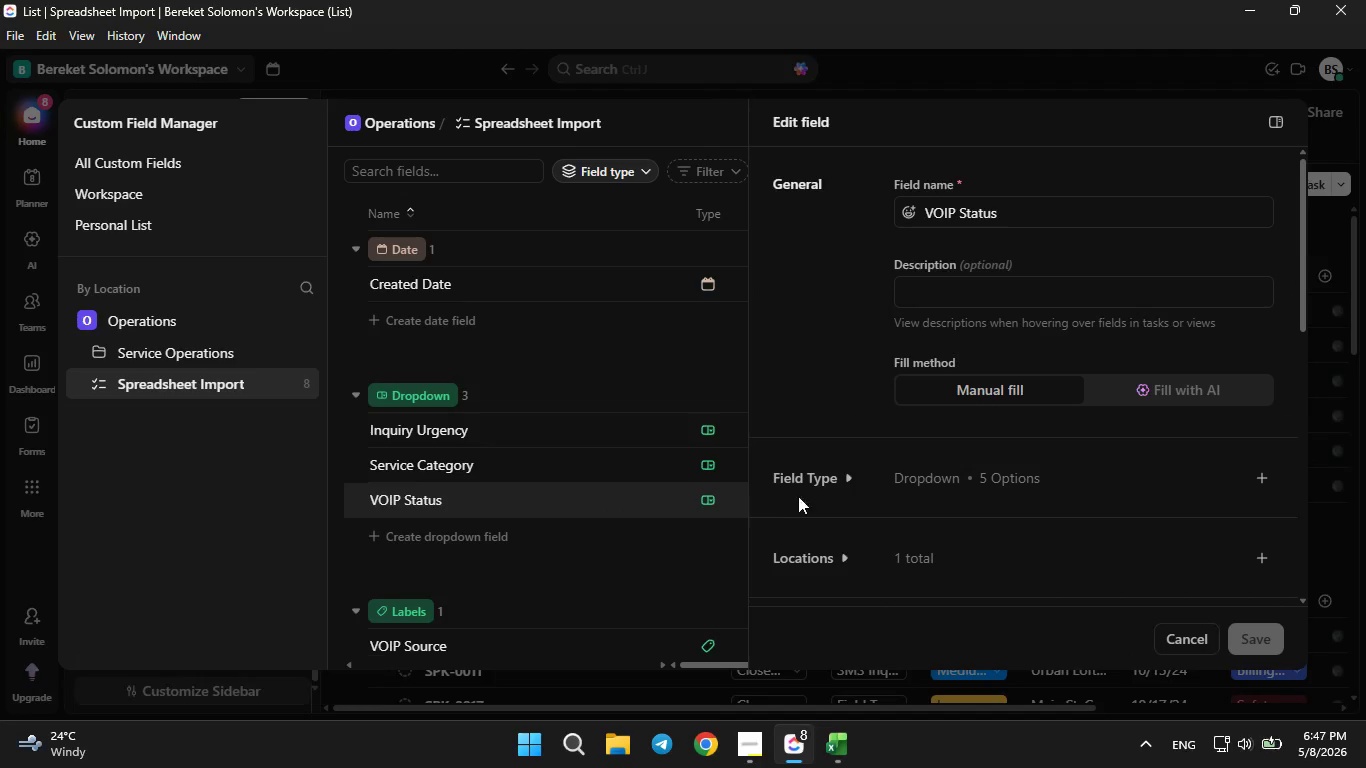 
left_click([828, 484])
 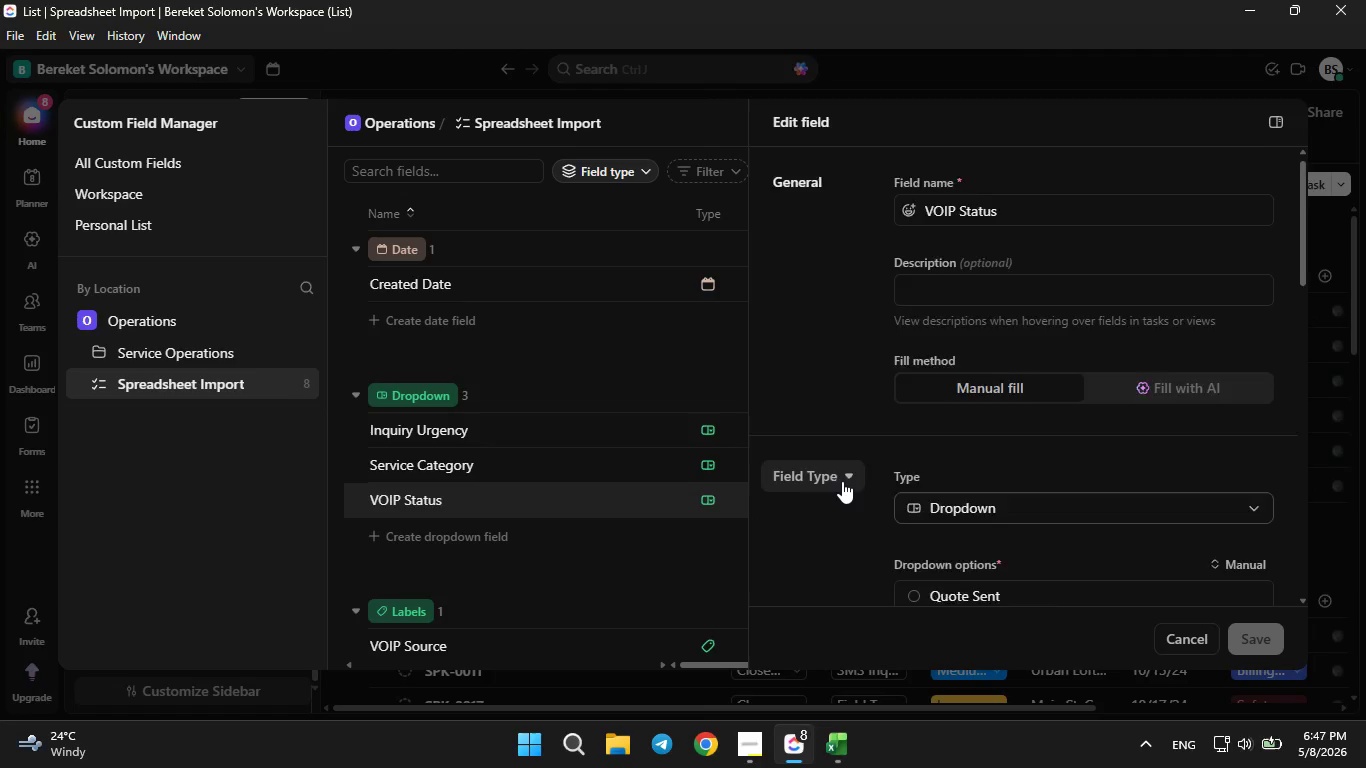 
scroll: coordinate [842, 481], scroll_direction: down, amount: 2.0
 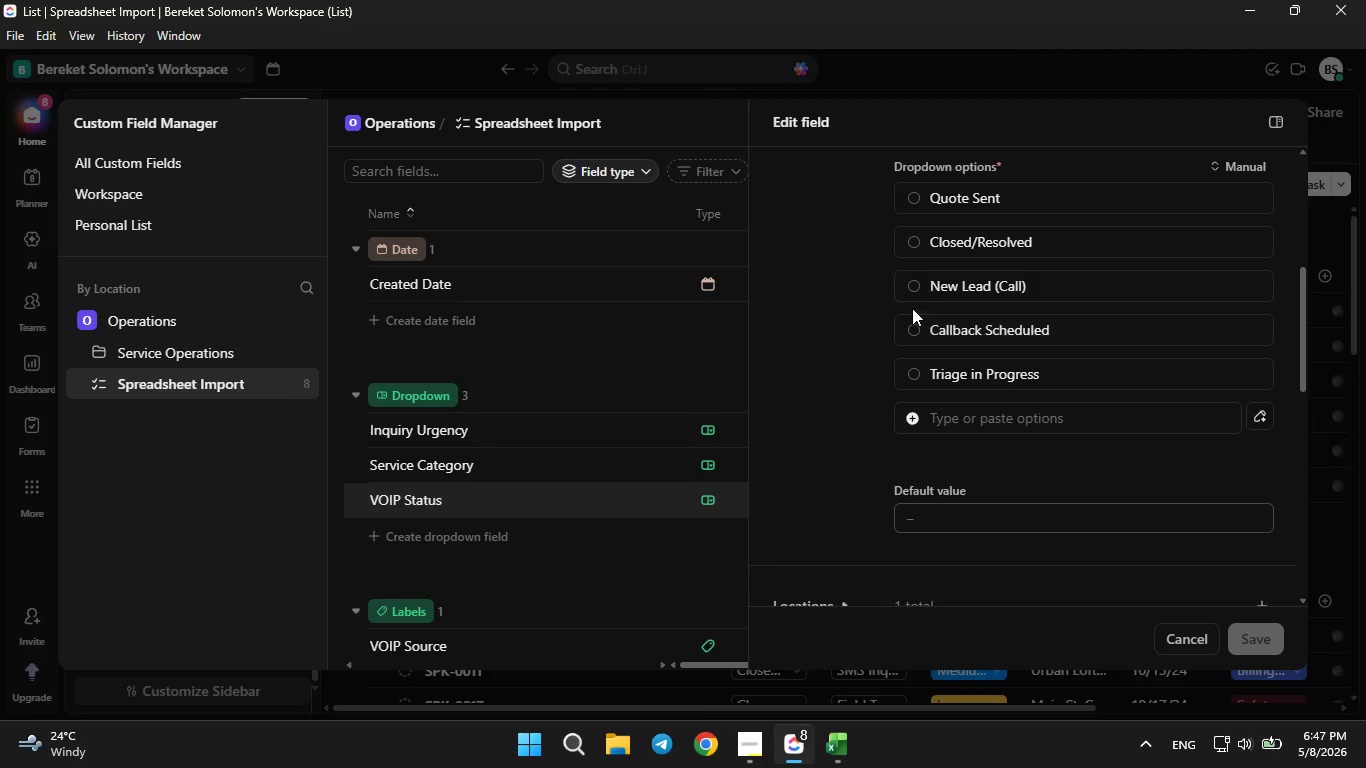 
left_click([912, 294])
 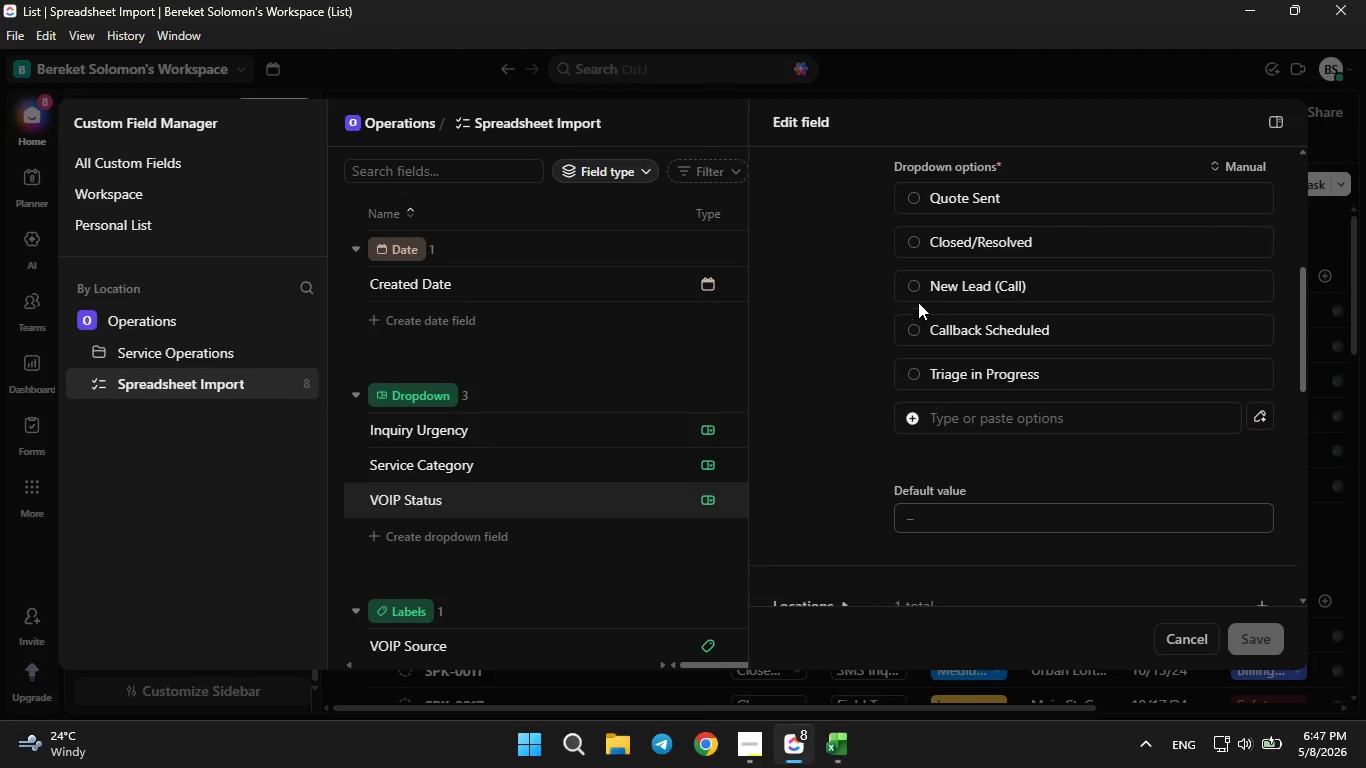 
left_click([910, 284])
 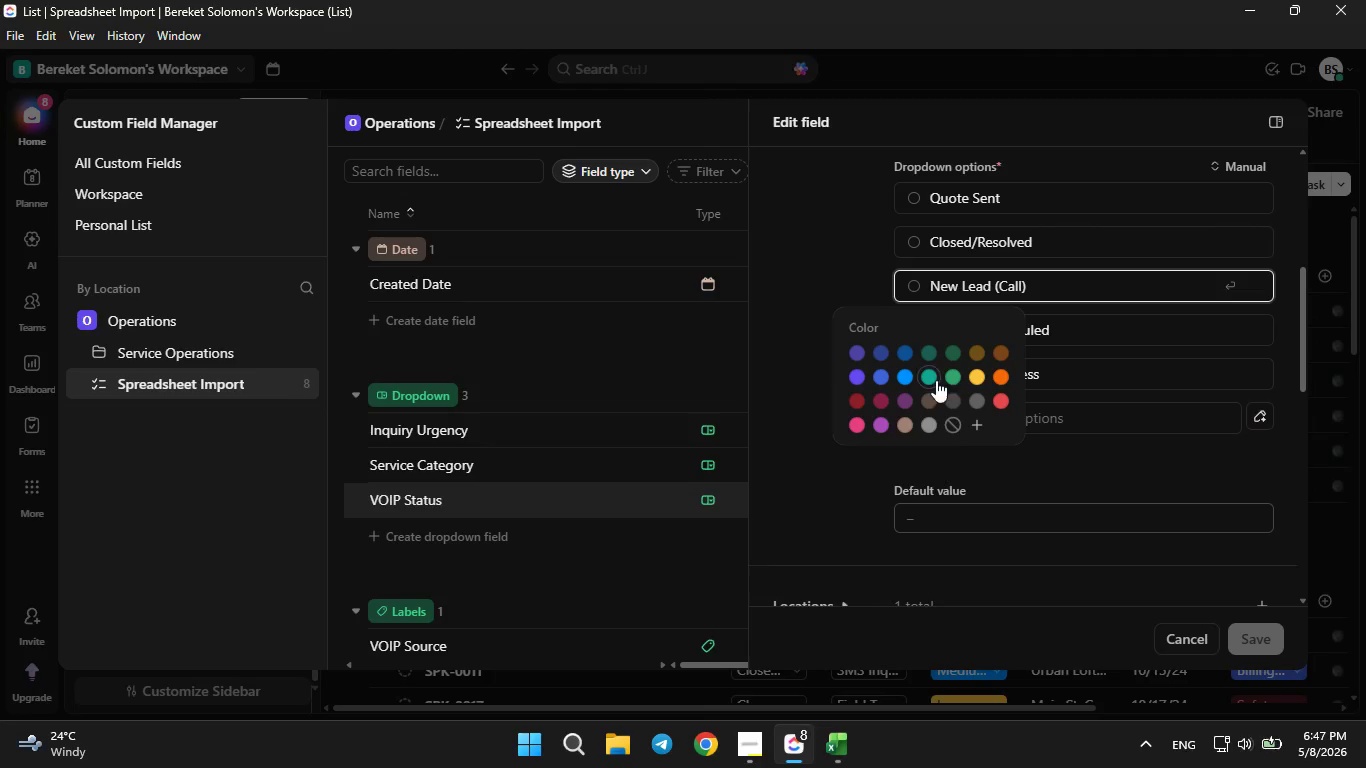 
left_click([936, 379])
 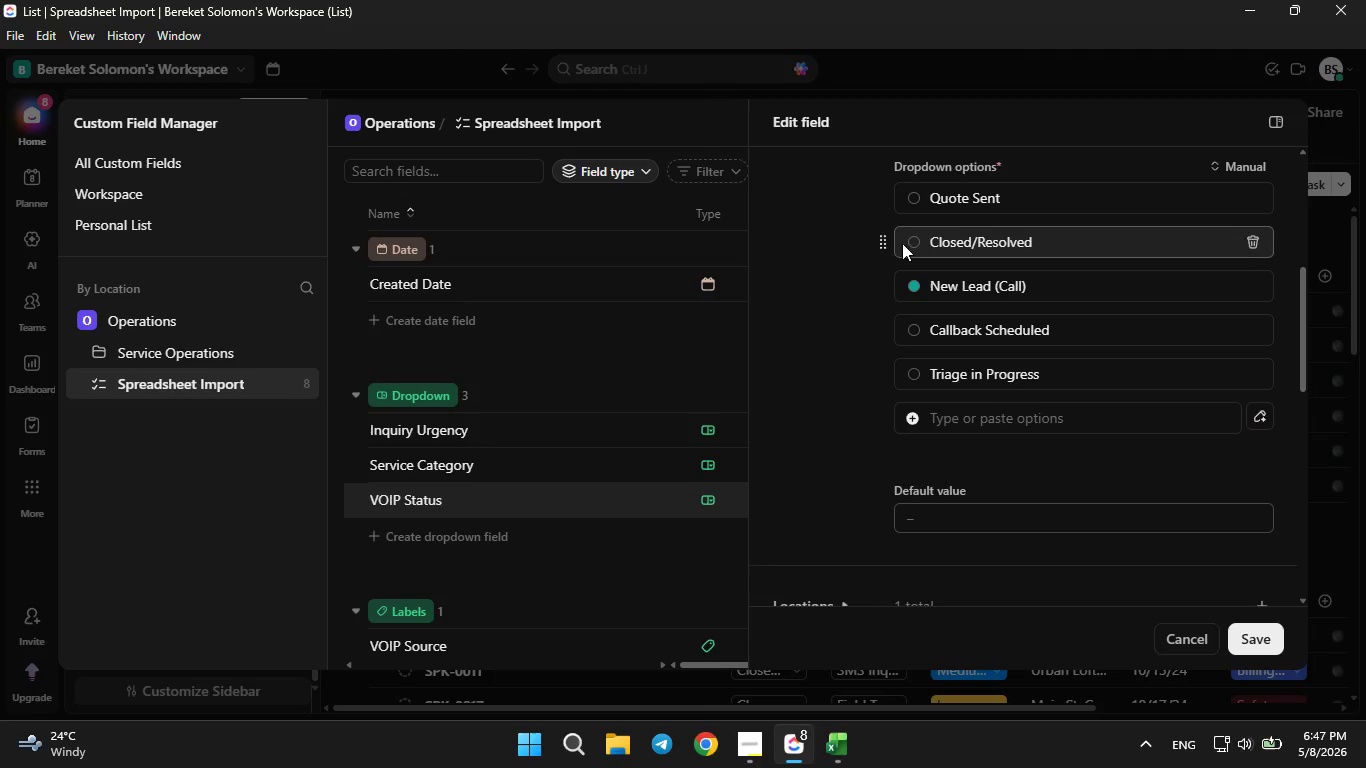 
left_click([907, 240])
 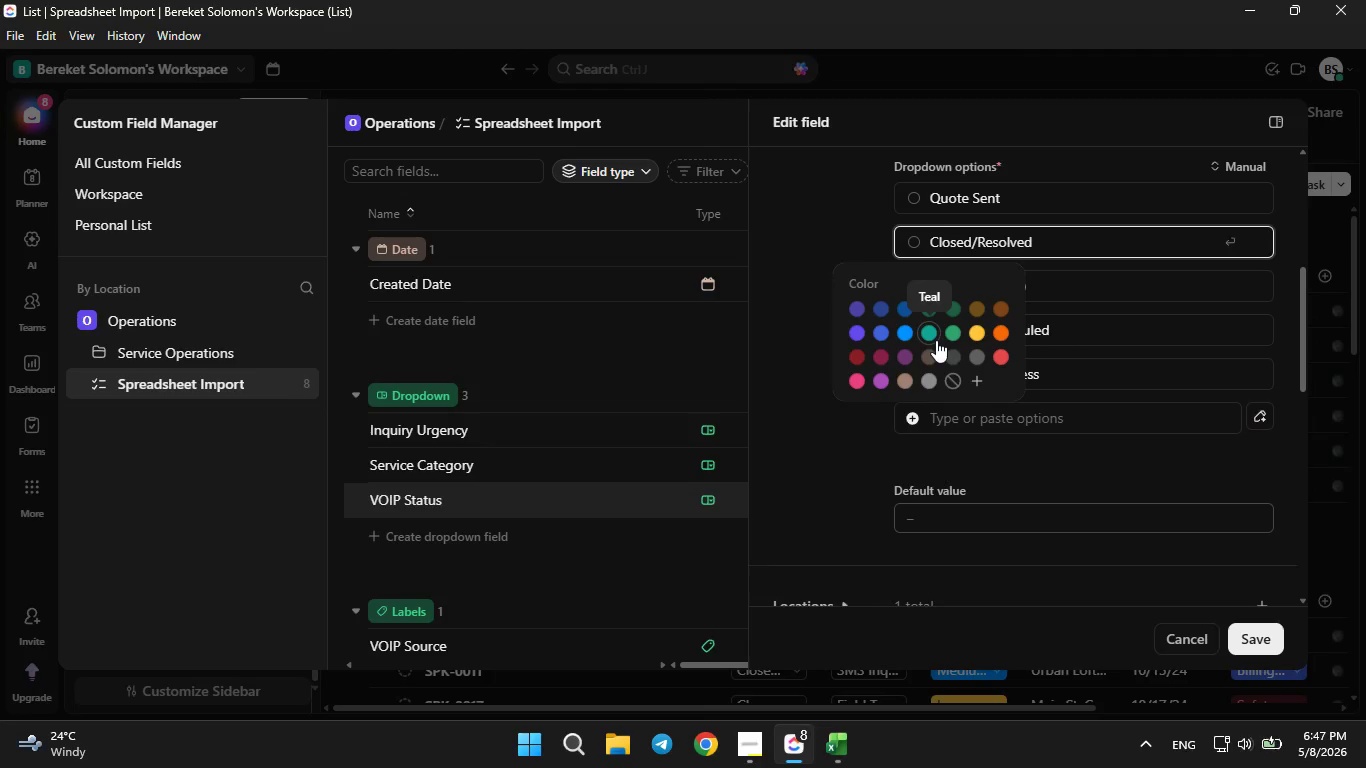 
left_click([936, 334])
 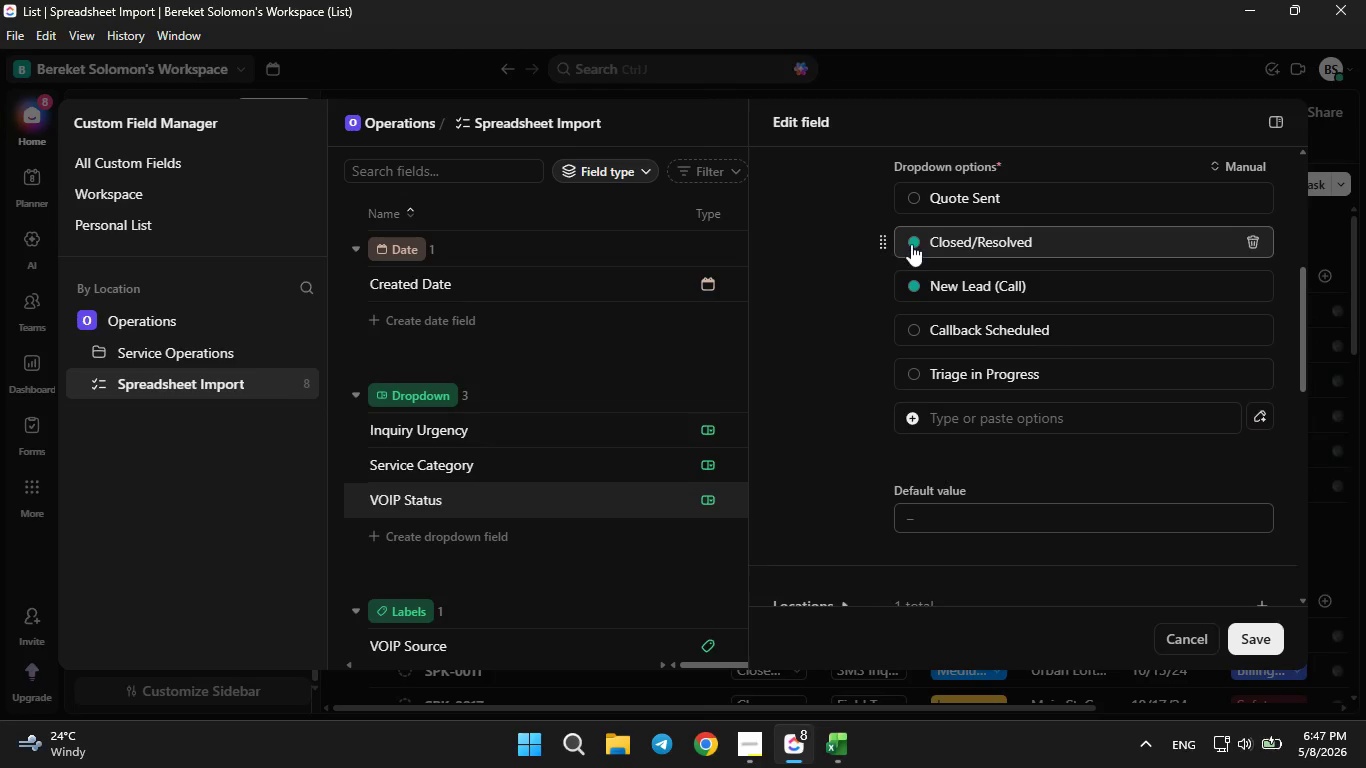 
left_click([911, 244])
 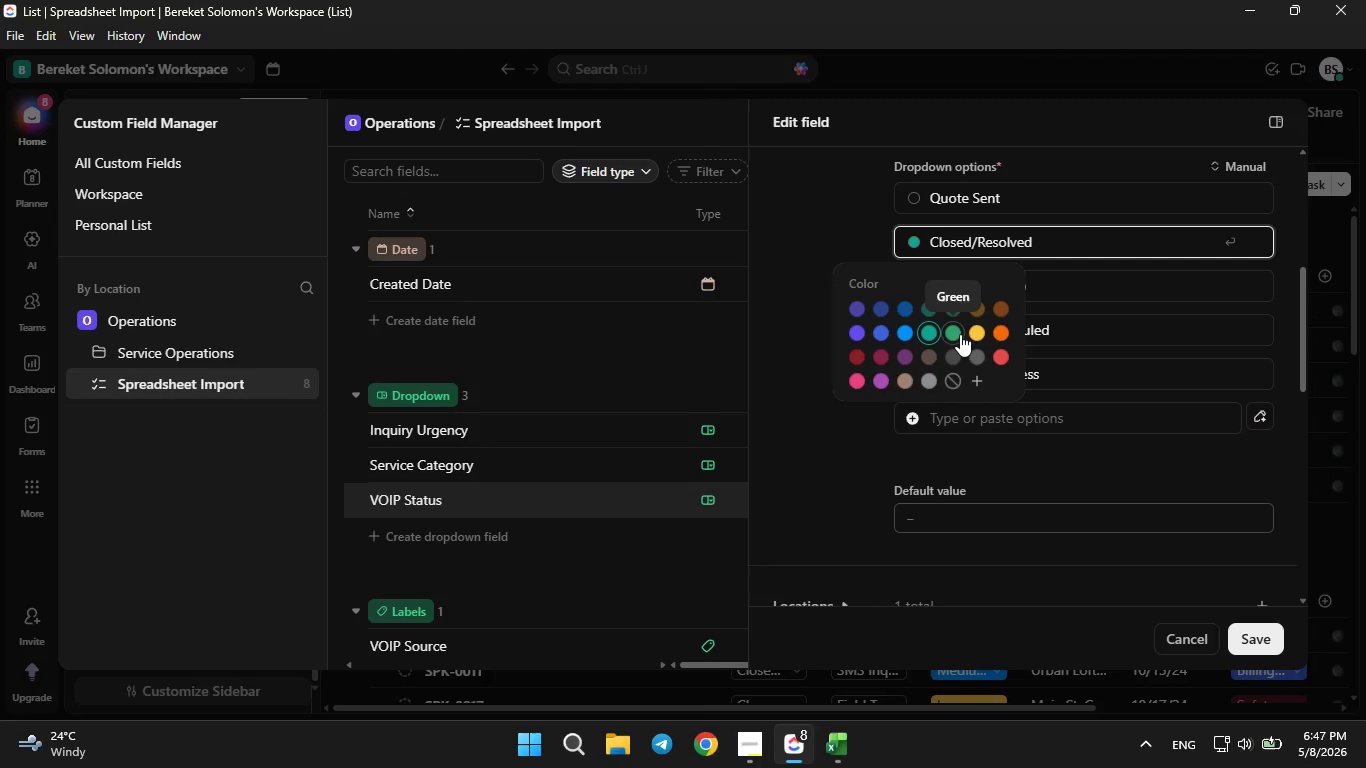 
left_click([960, 334])
 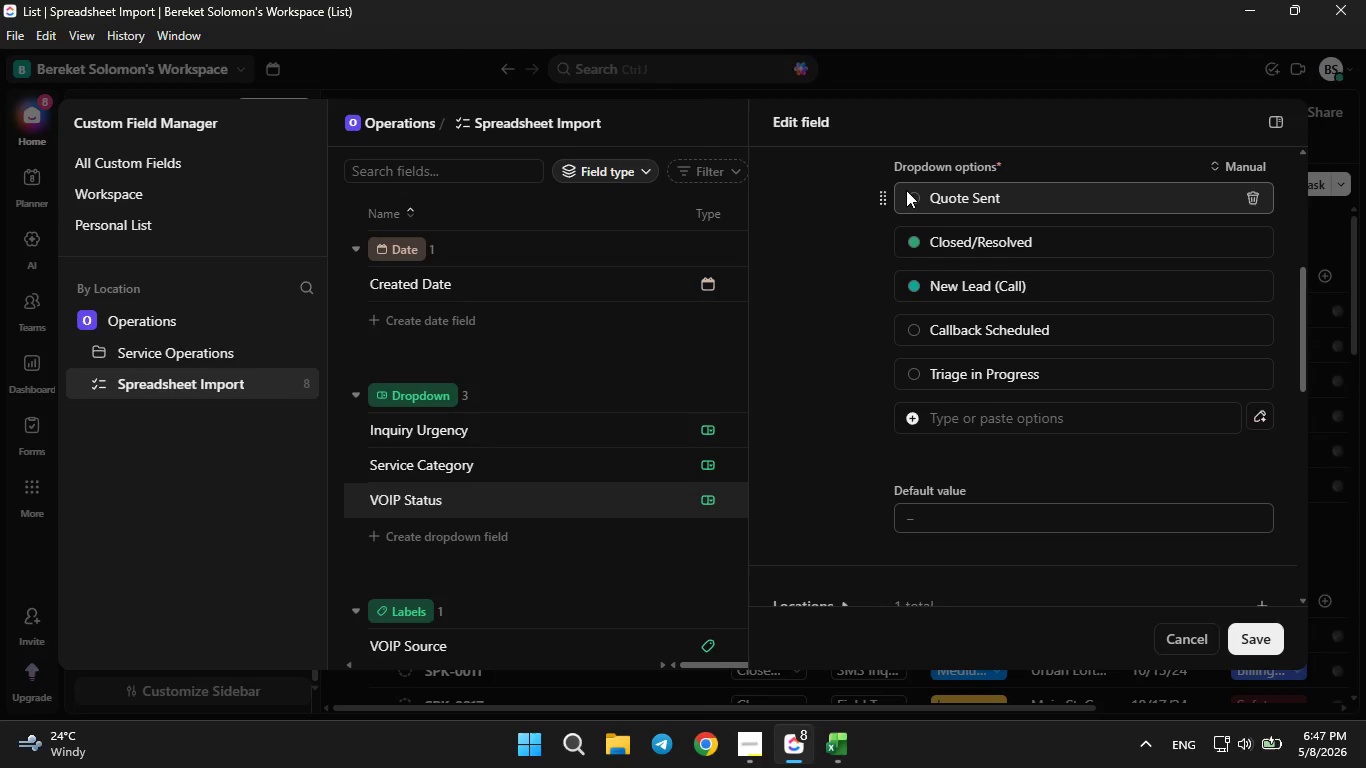 
double_click([906, 192])
 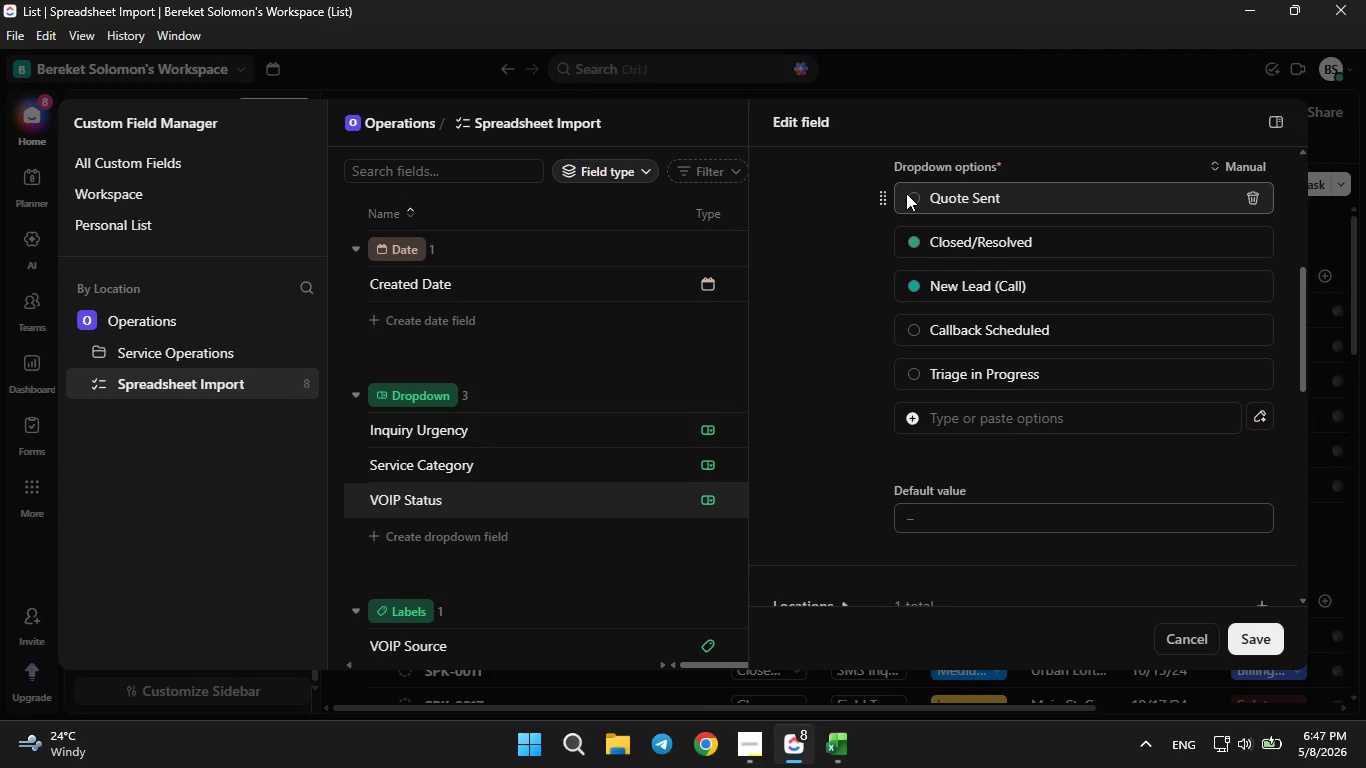 
triple_click([906, 193])
 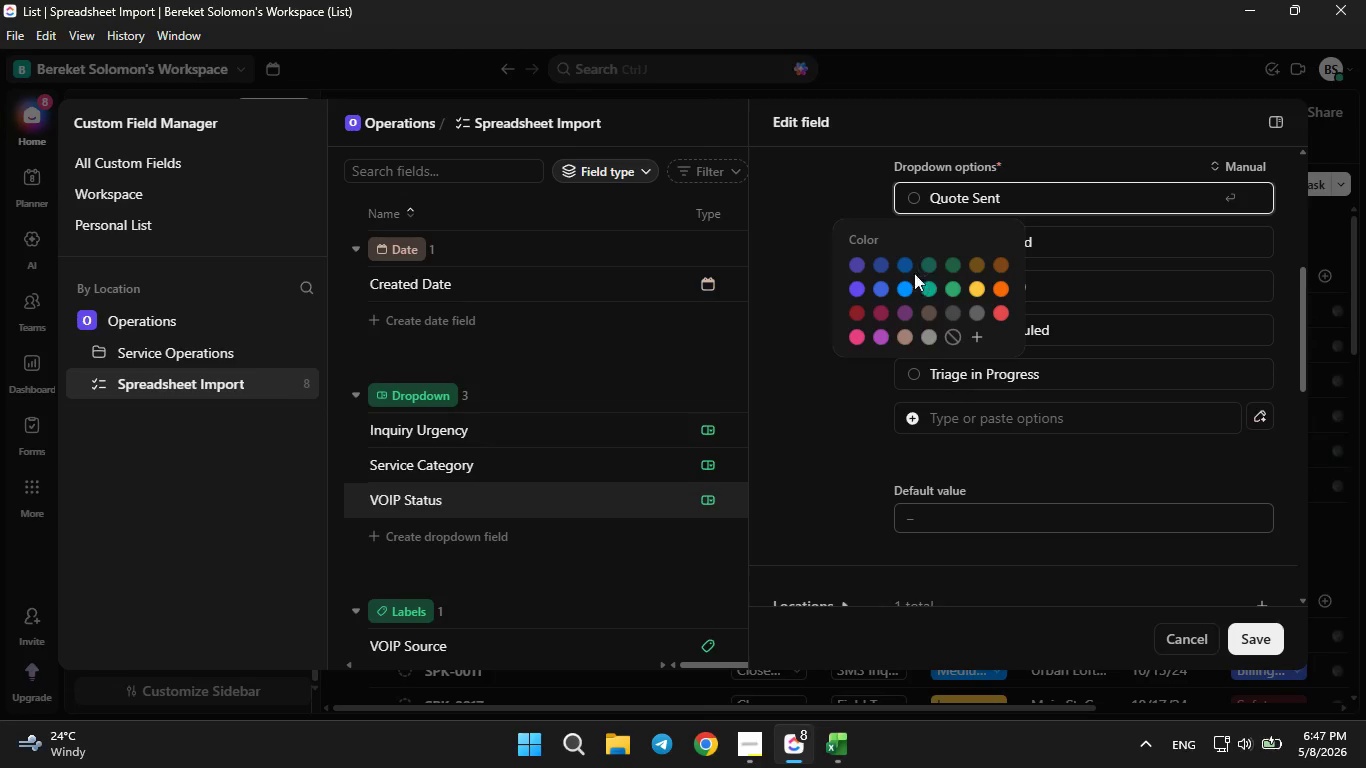 
left_click([903, 285])
 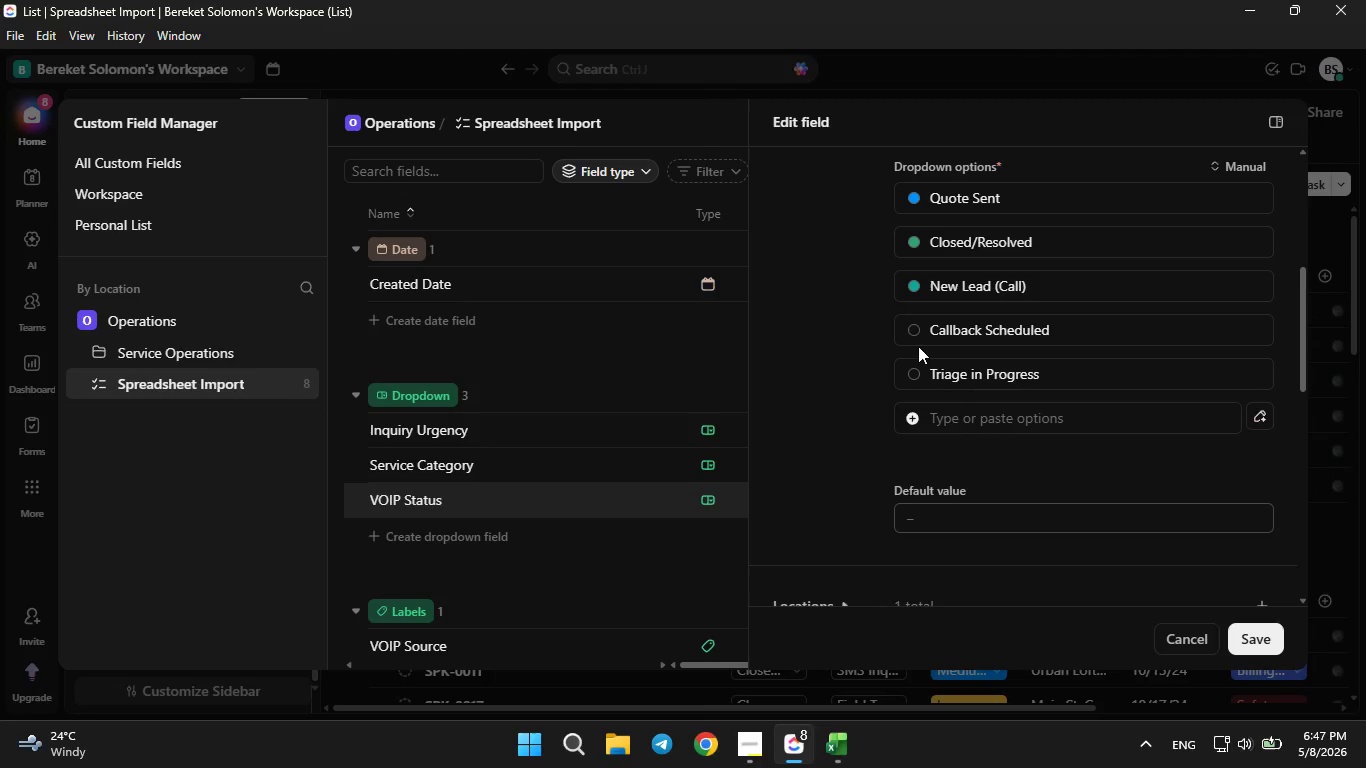 
left_click([922, 332])
 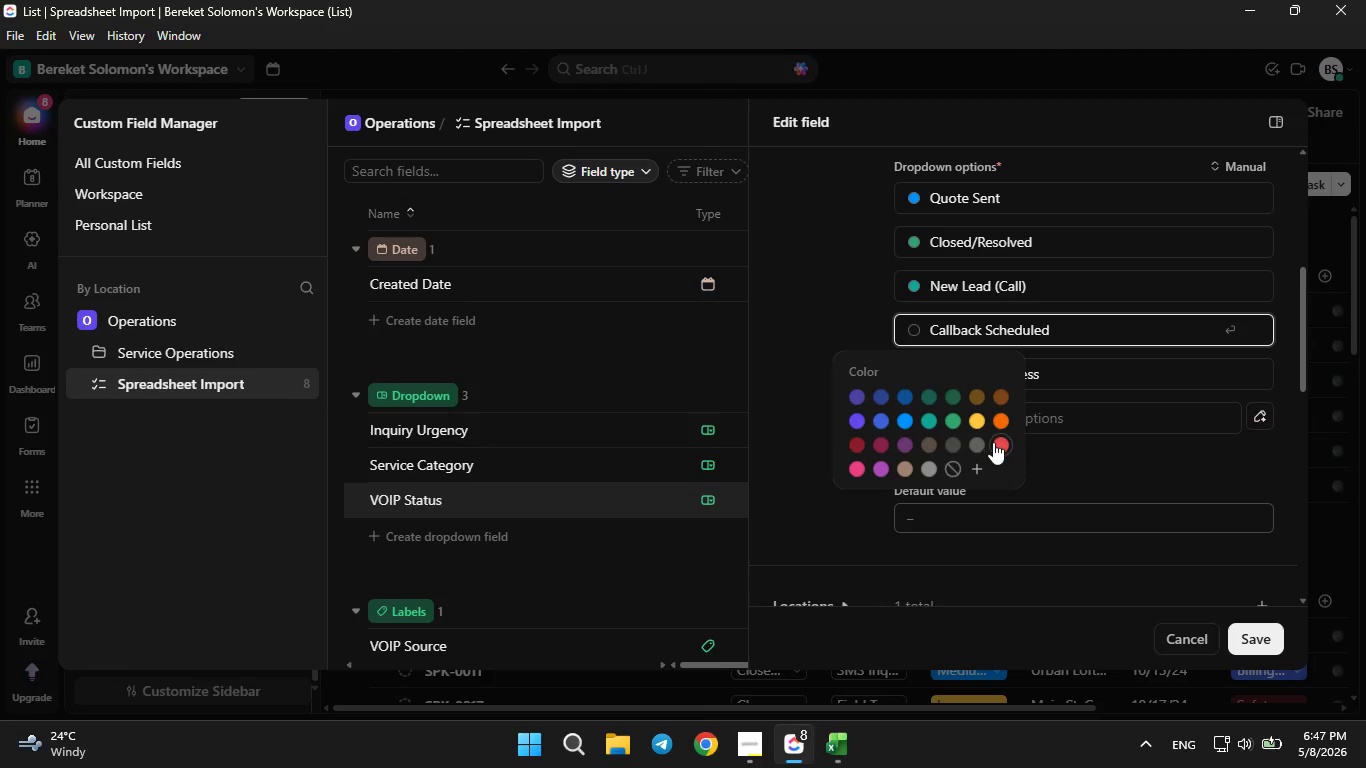 
left_click([996, 445])
 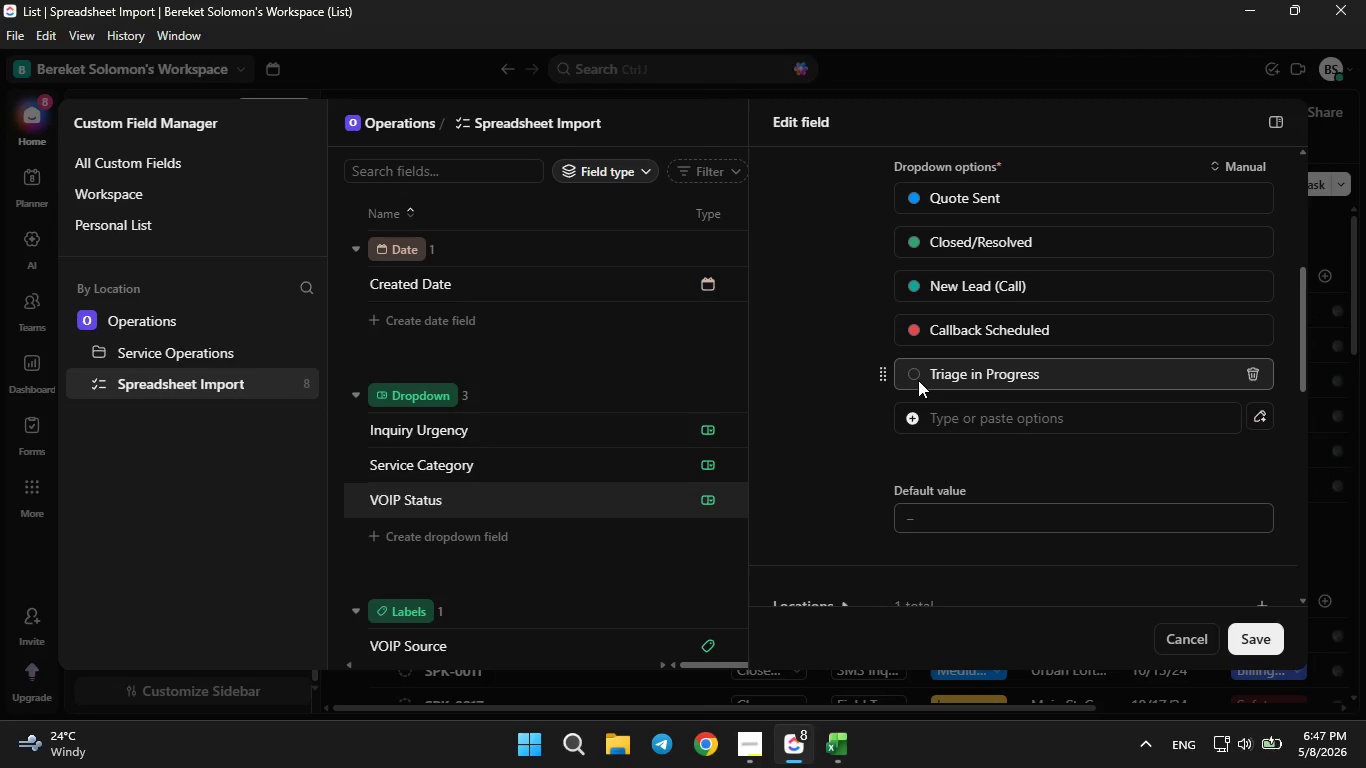 
left_click([918, 380])
 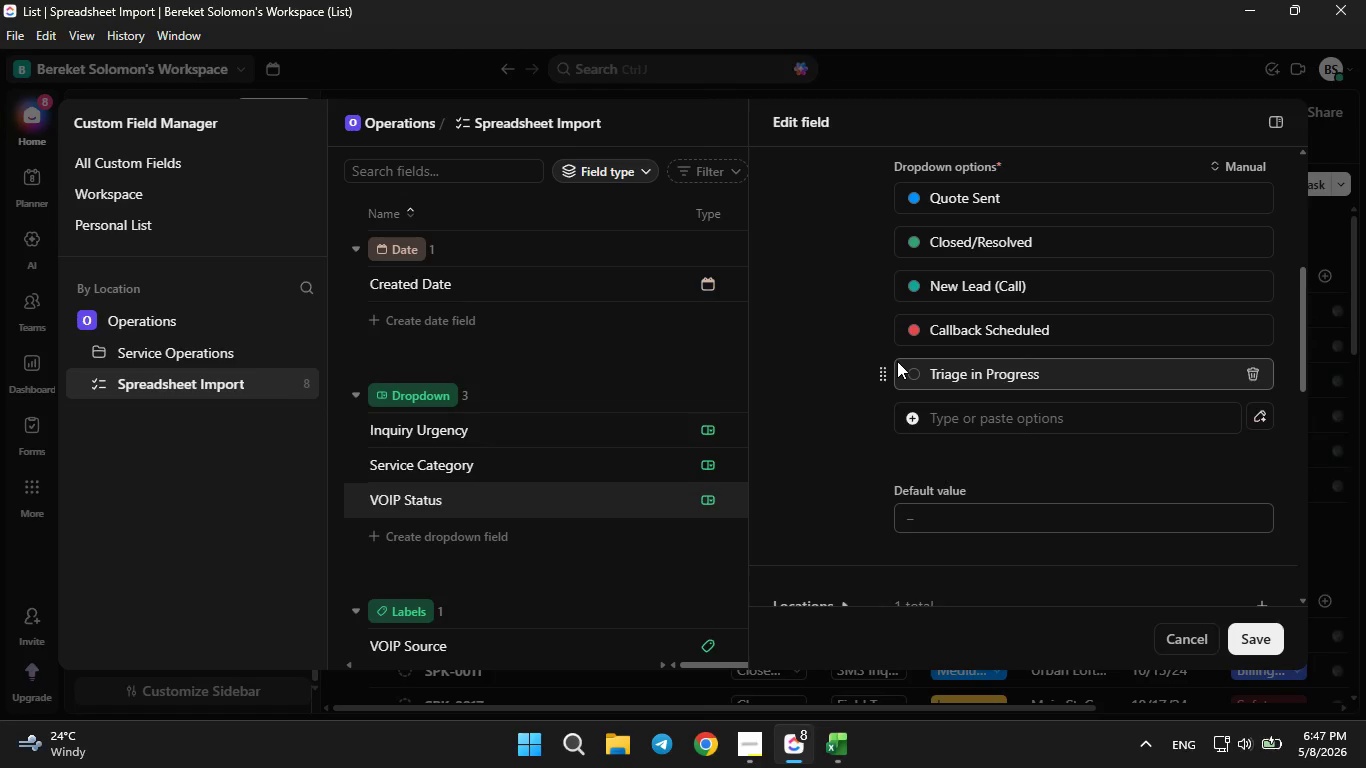 
left_click([897, 361])
 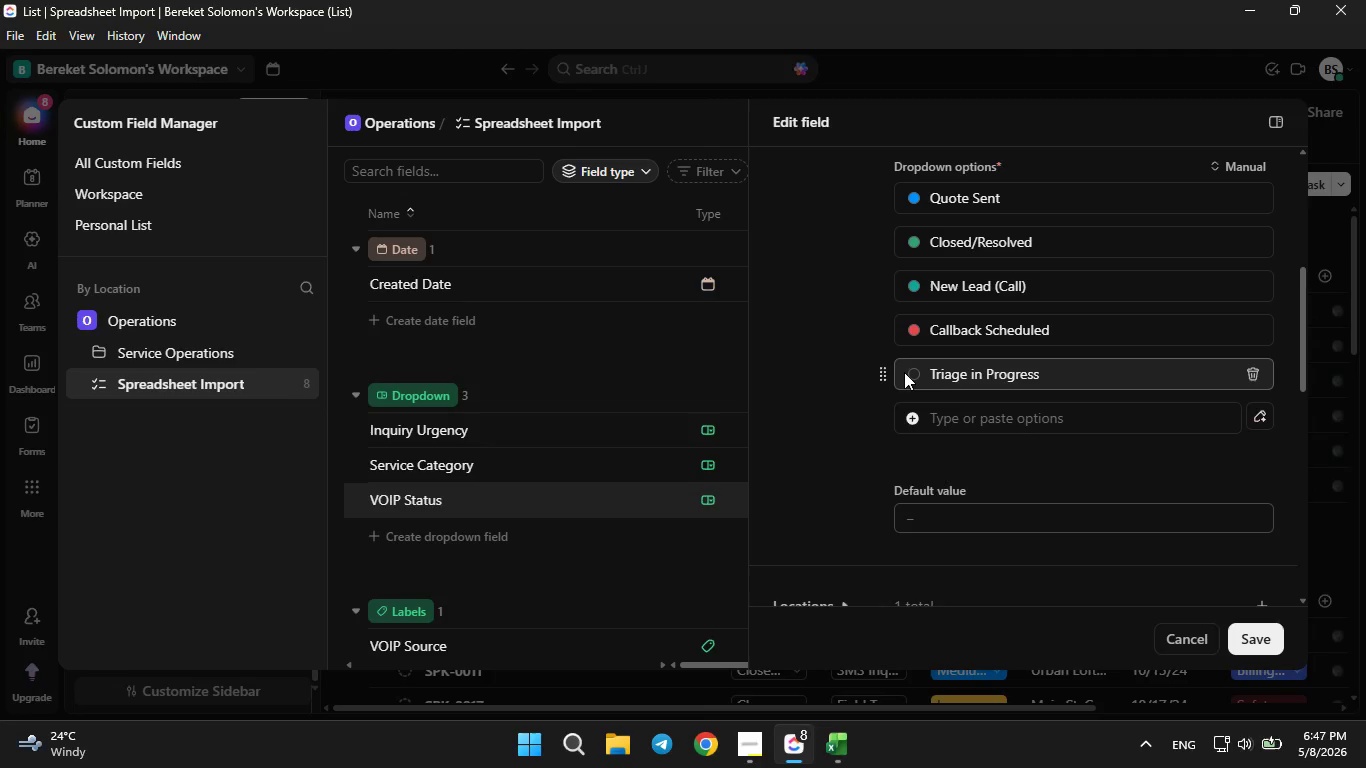 
left_click([904, 372])
 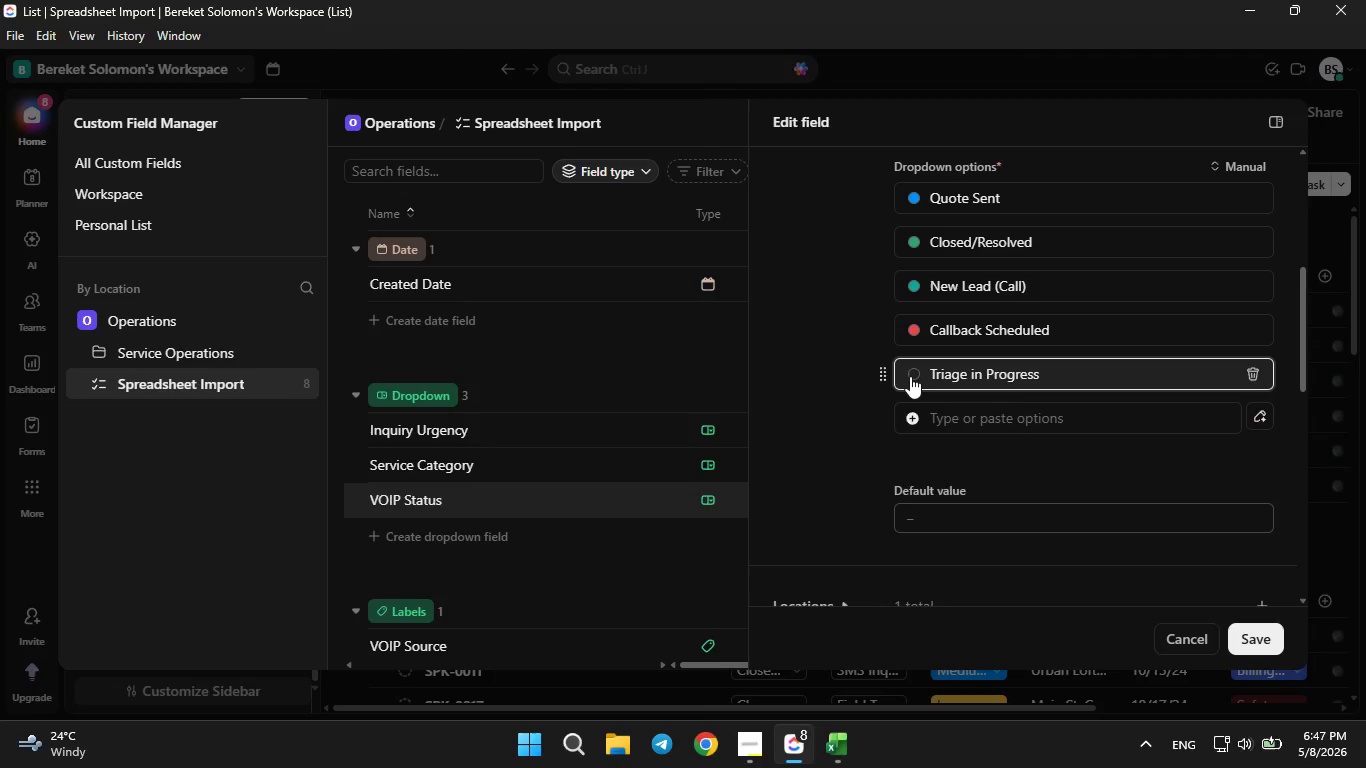 
double_click([910, 376])
 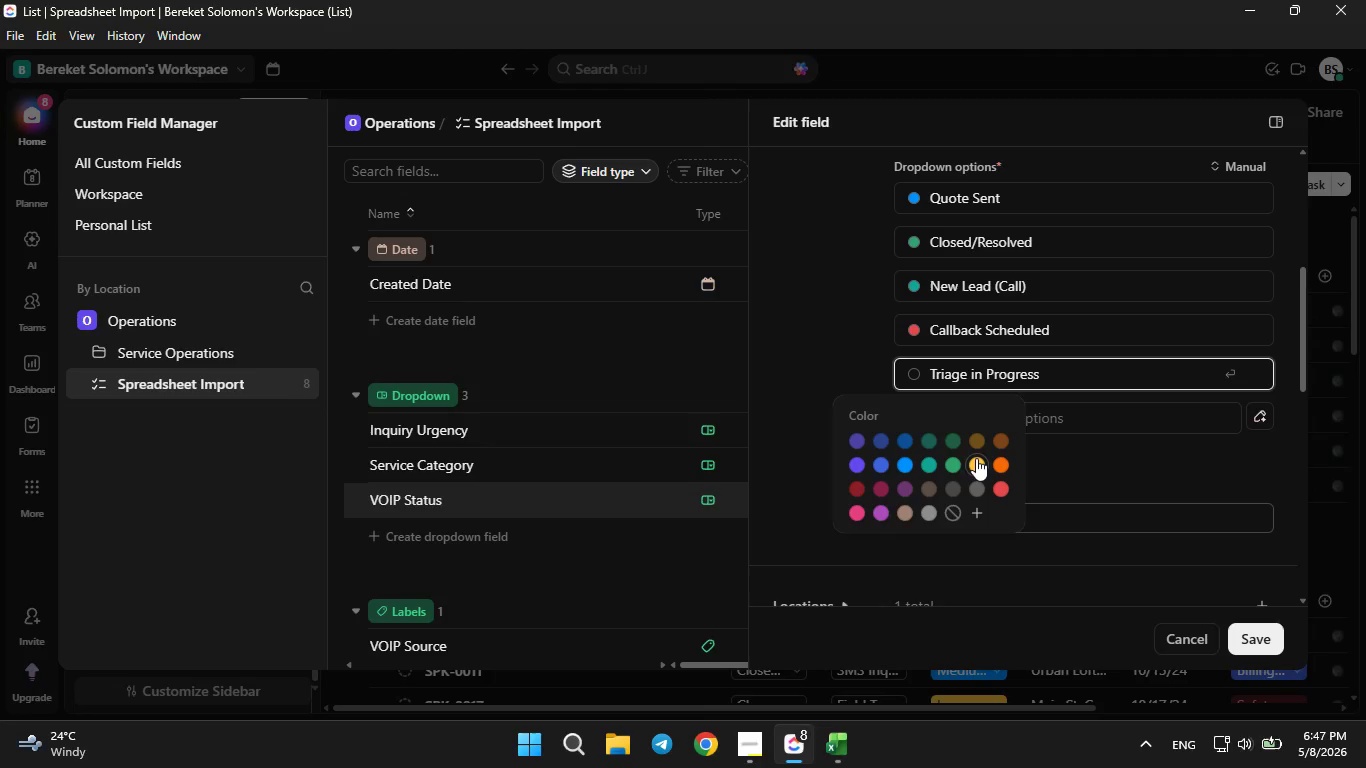 
left_click([976, 462])
 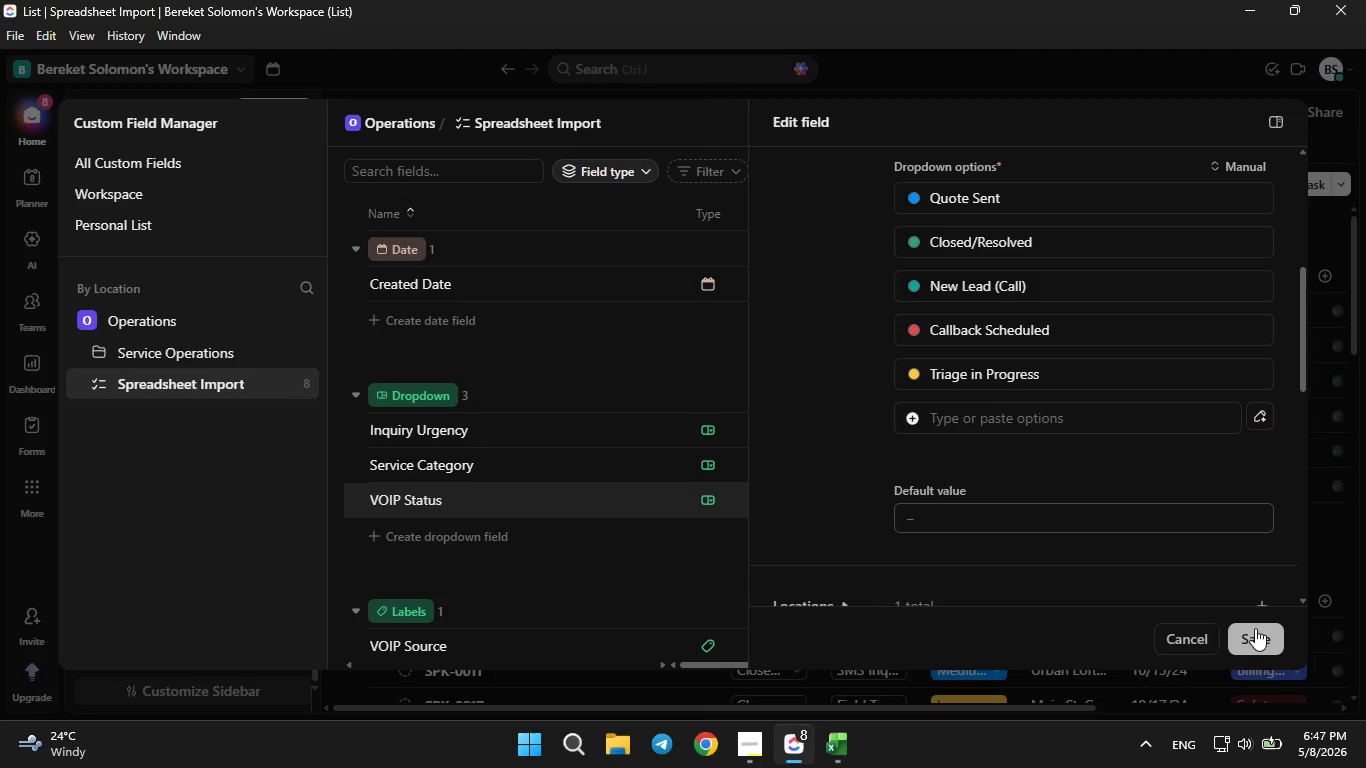 
left_click([1255, 628])
 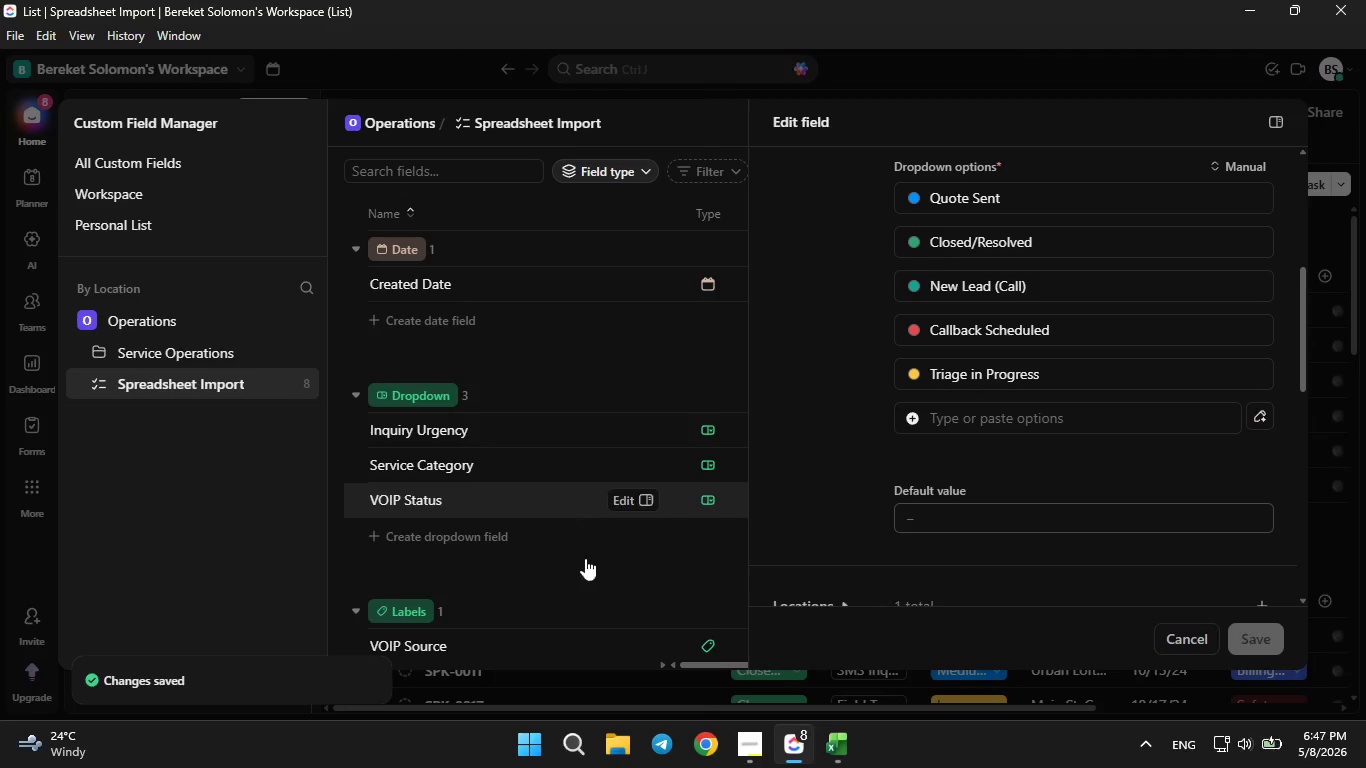 
left_click([595, 556])
 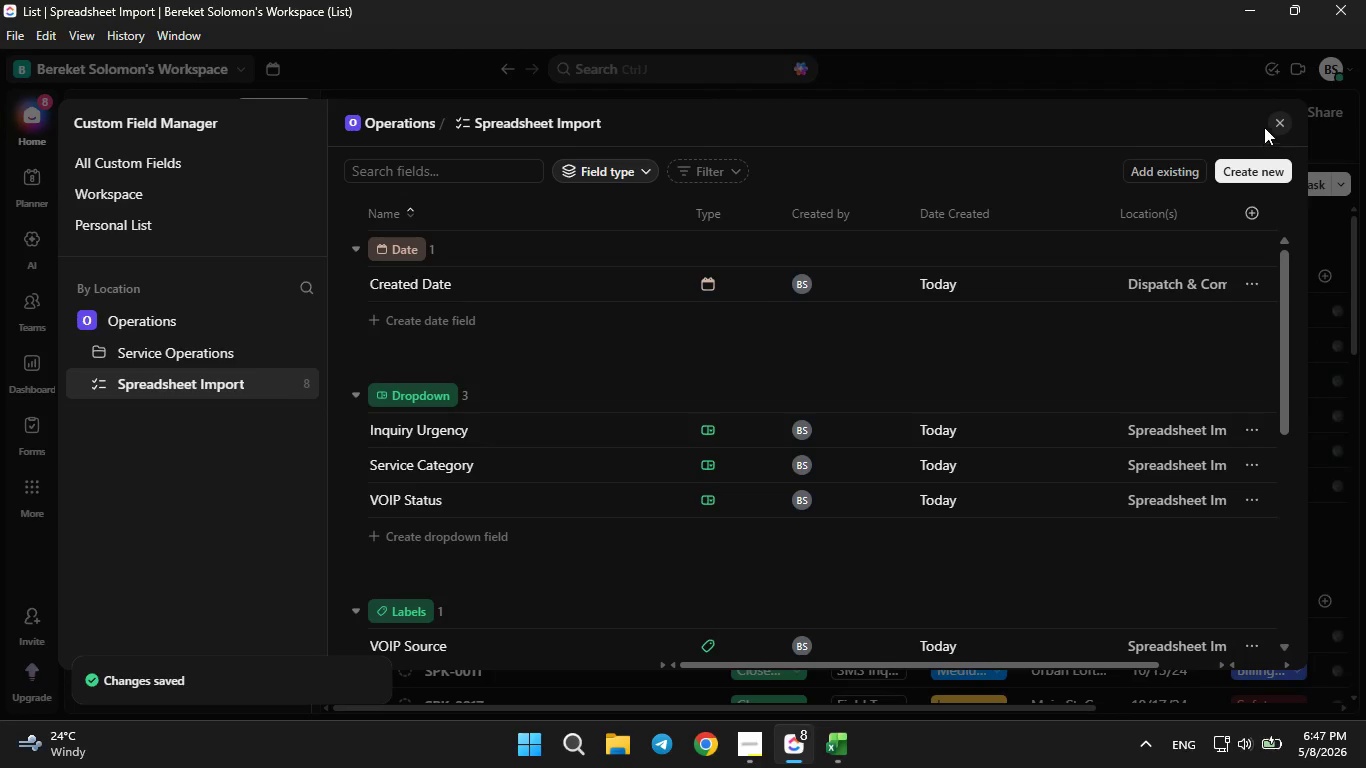 
left_click([1270, 119])
 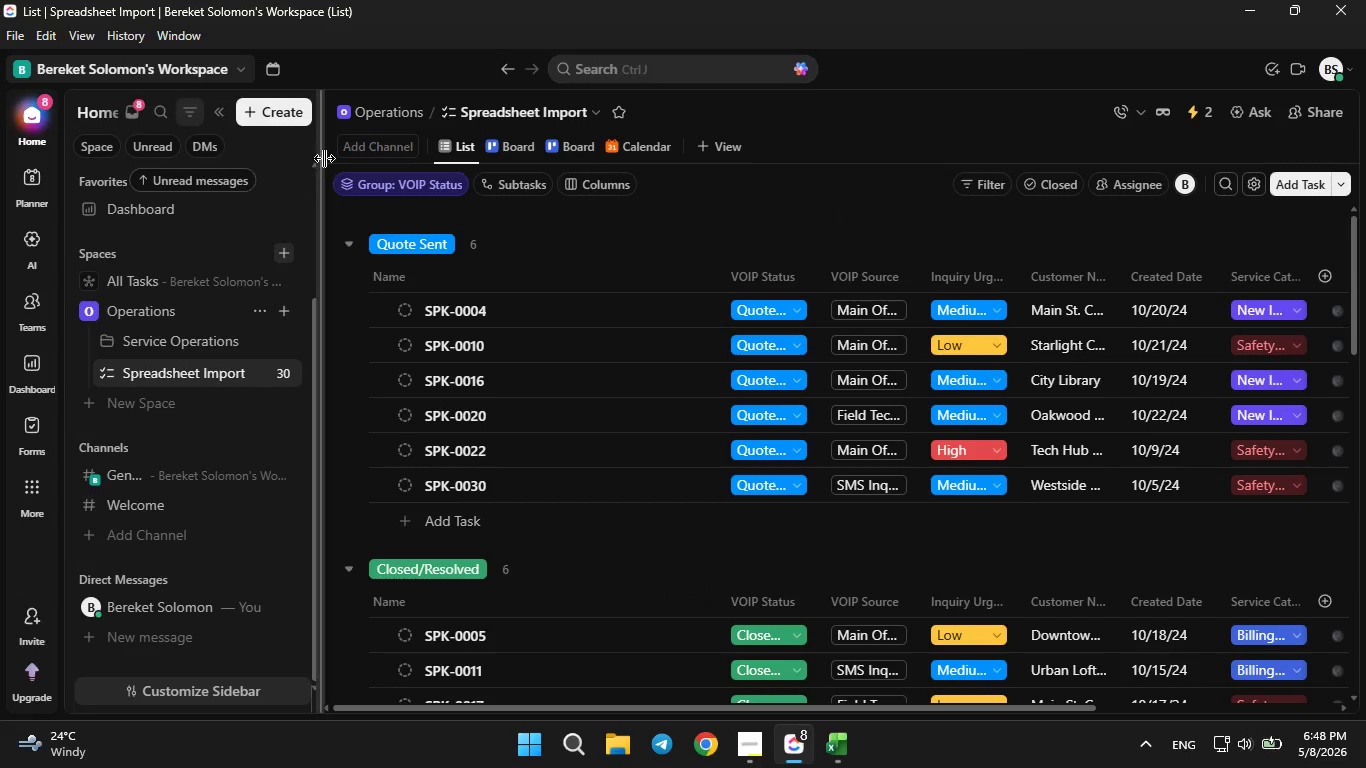 
left_click([268, 373])
 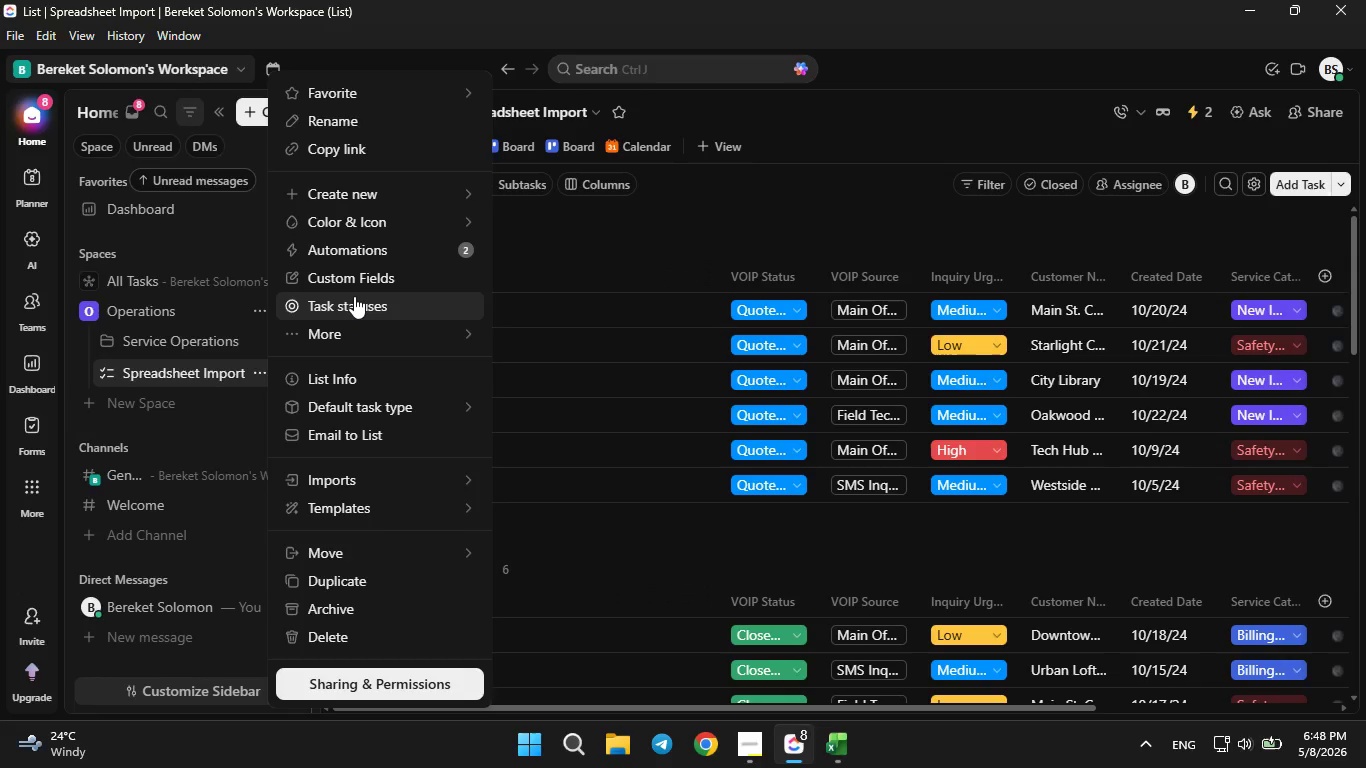 
wait(7.03)
 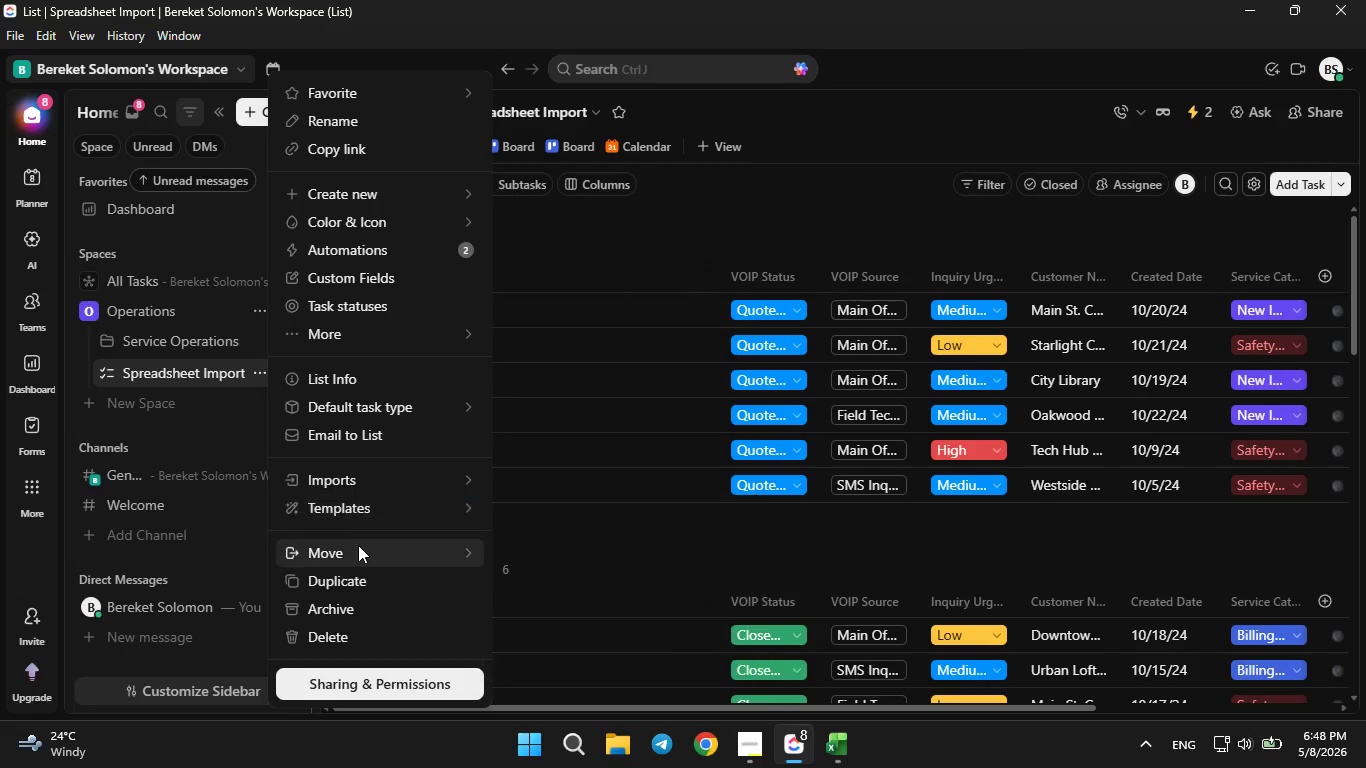 
left_click([361, 282])
 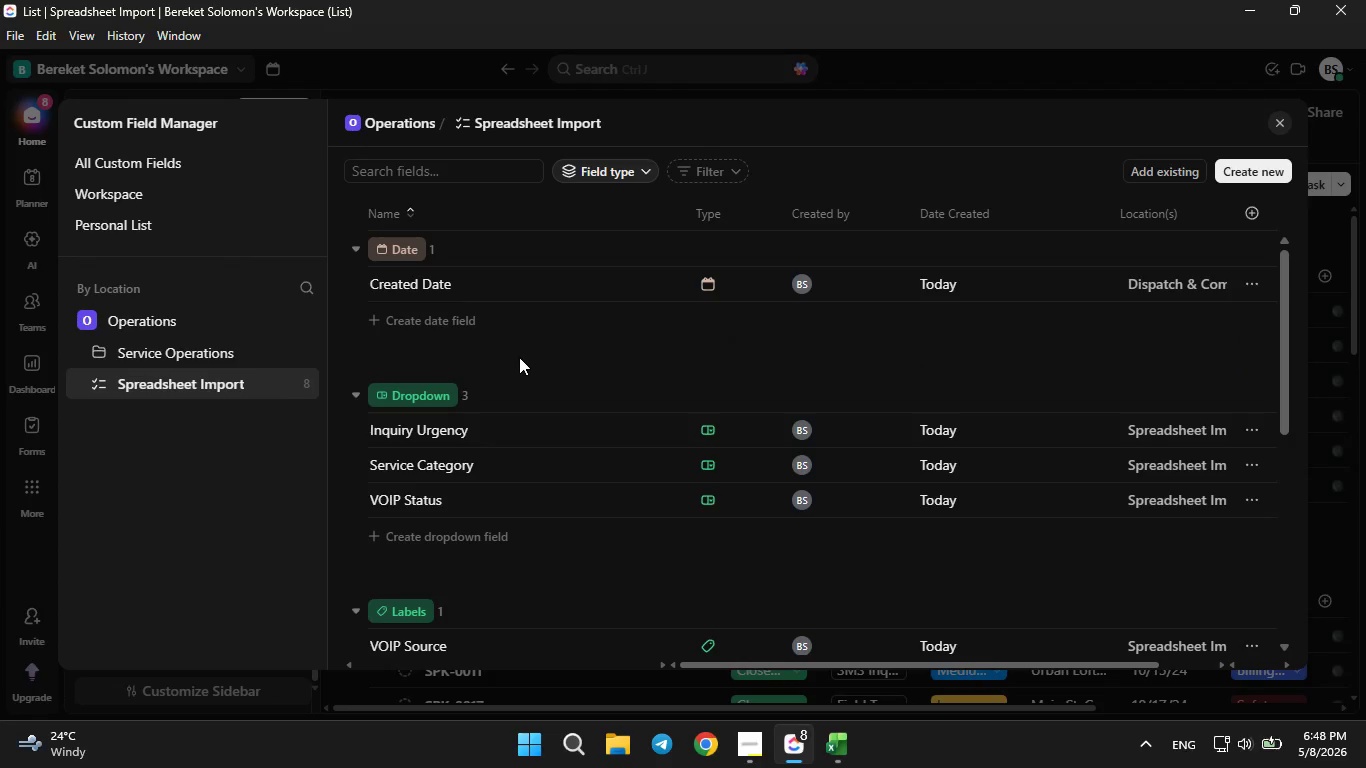 
scroll: coordinate [519, 357], scroll_direction: down, amount: 1.0
 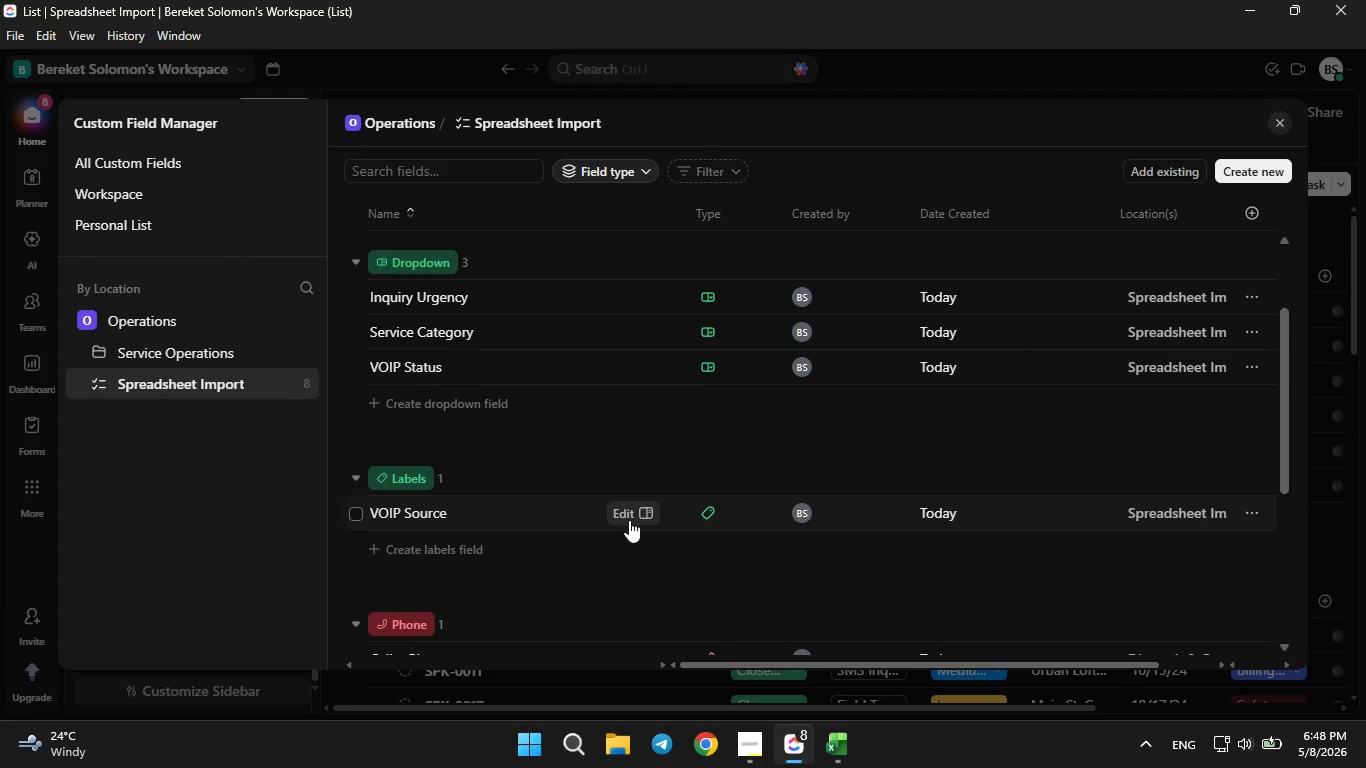 
left_click([629, 520])
 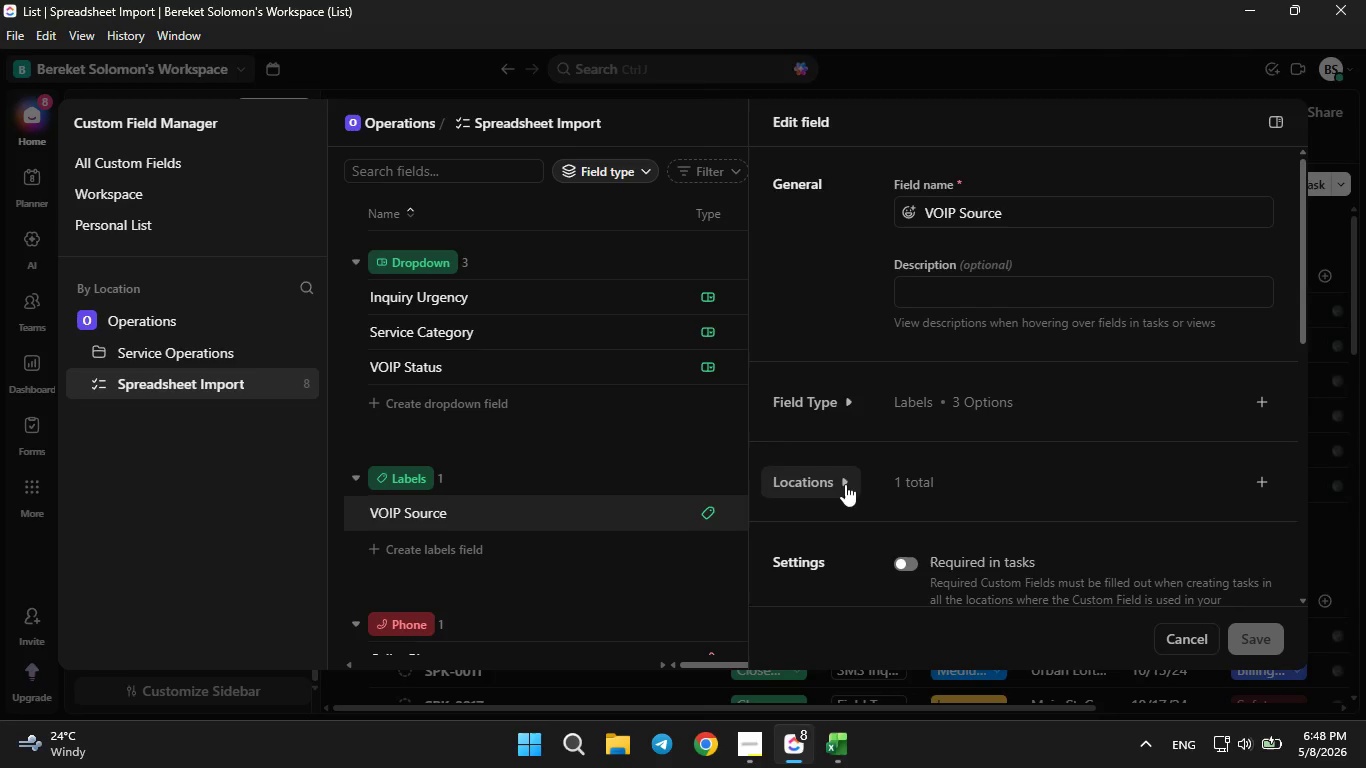 
left_click([827, 402])
 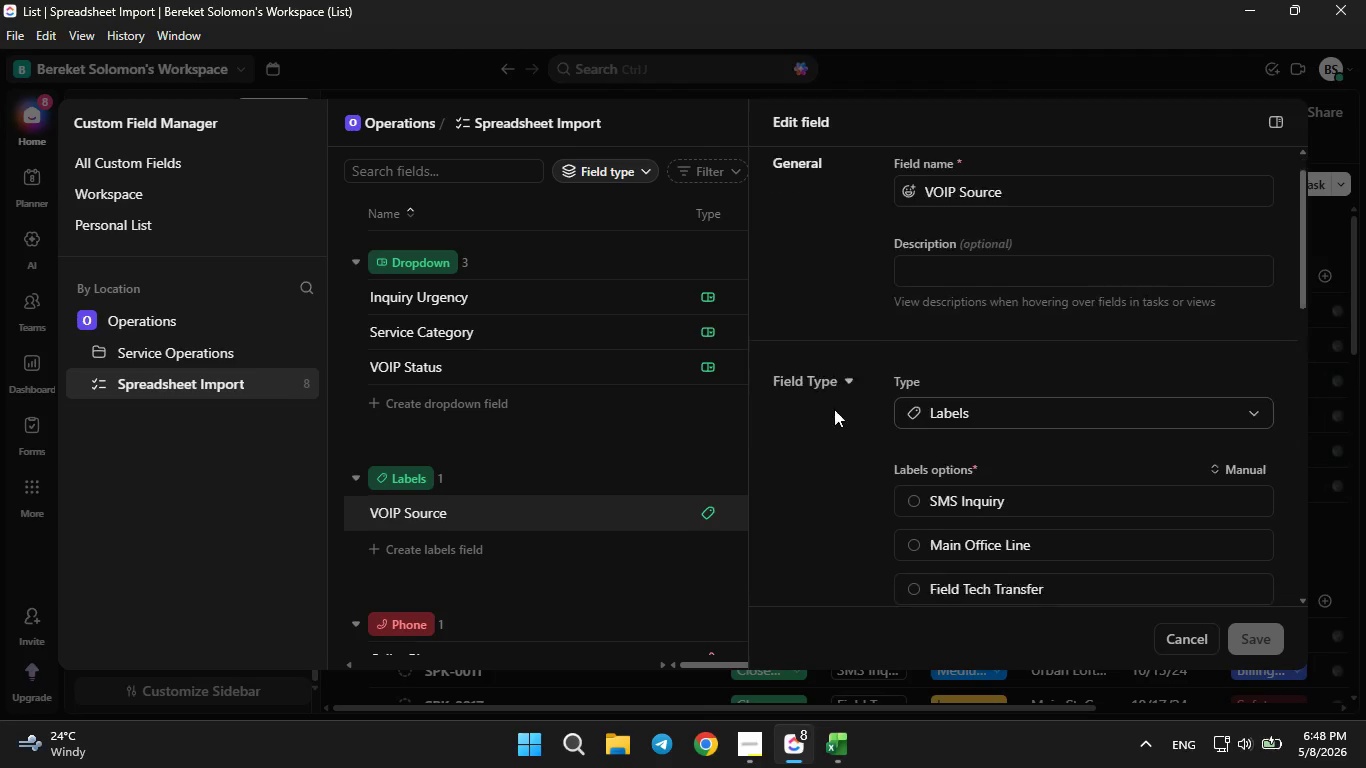 
scroll: coordinate [834, 409], scroll_direction: down, amount: 2.0
 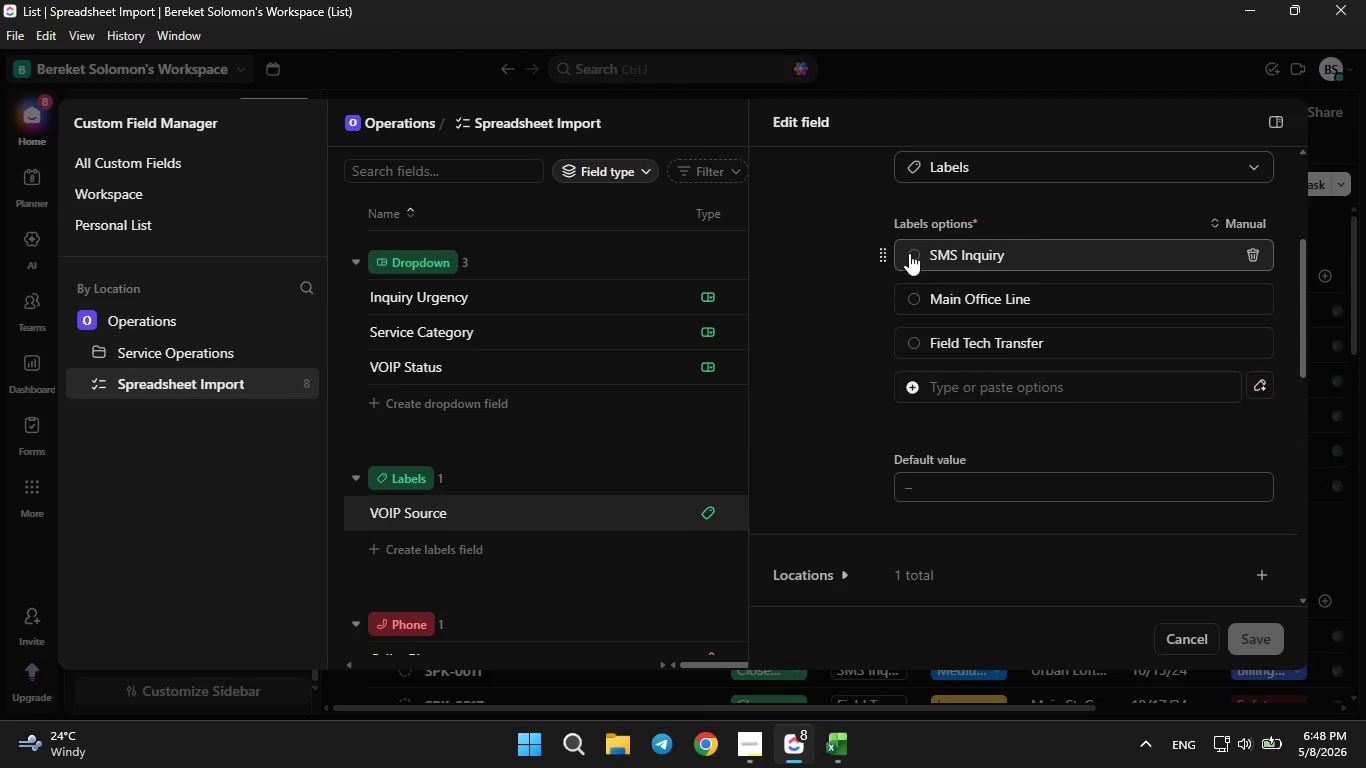 
double_click([909, 253])
 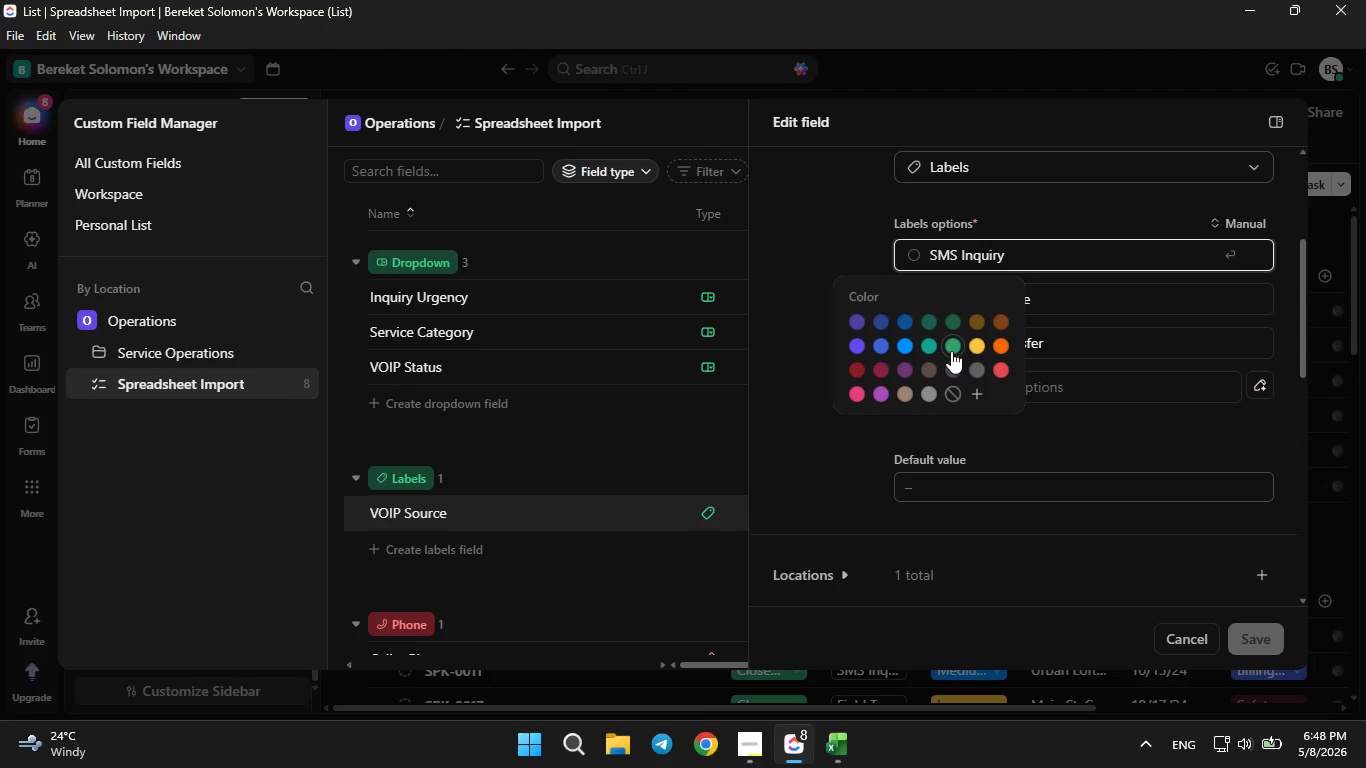 
left_click([951, 351])
 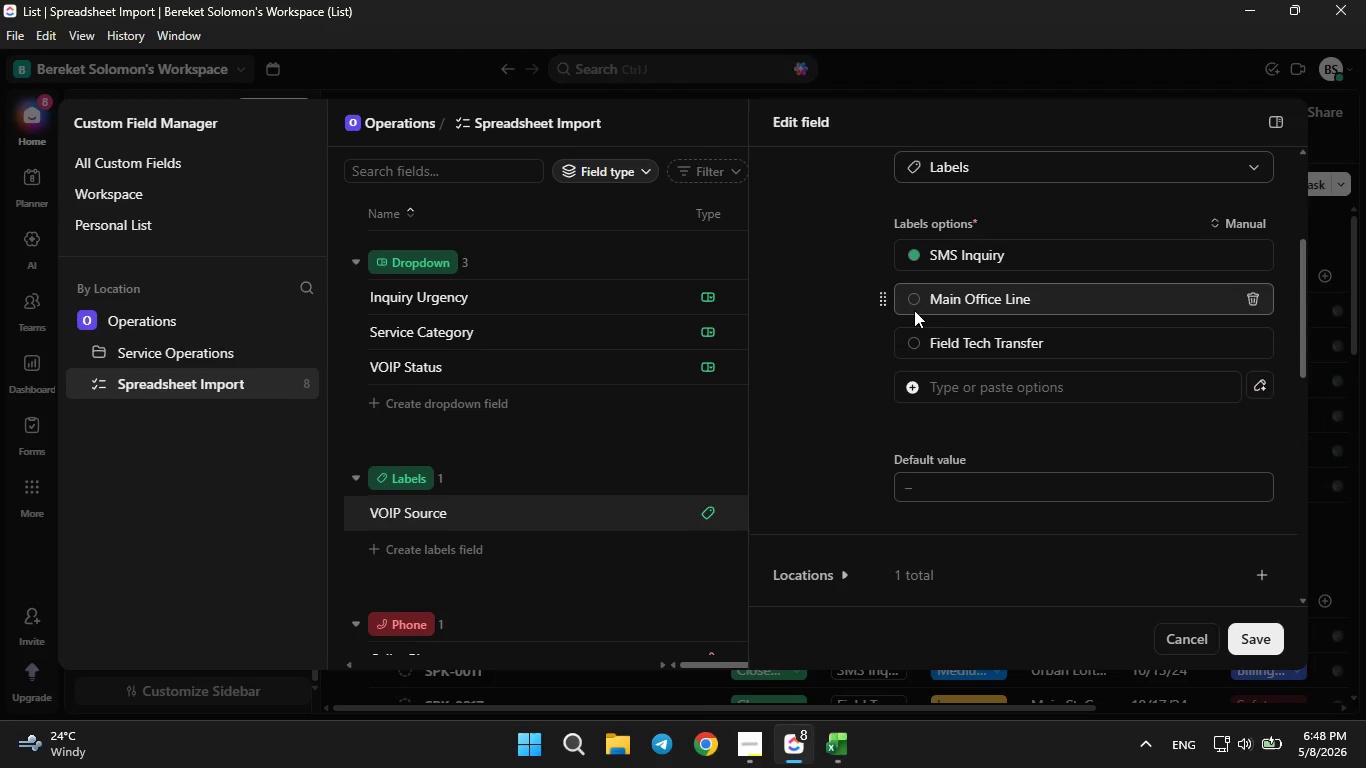 
left_click([914, 310])
 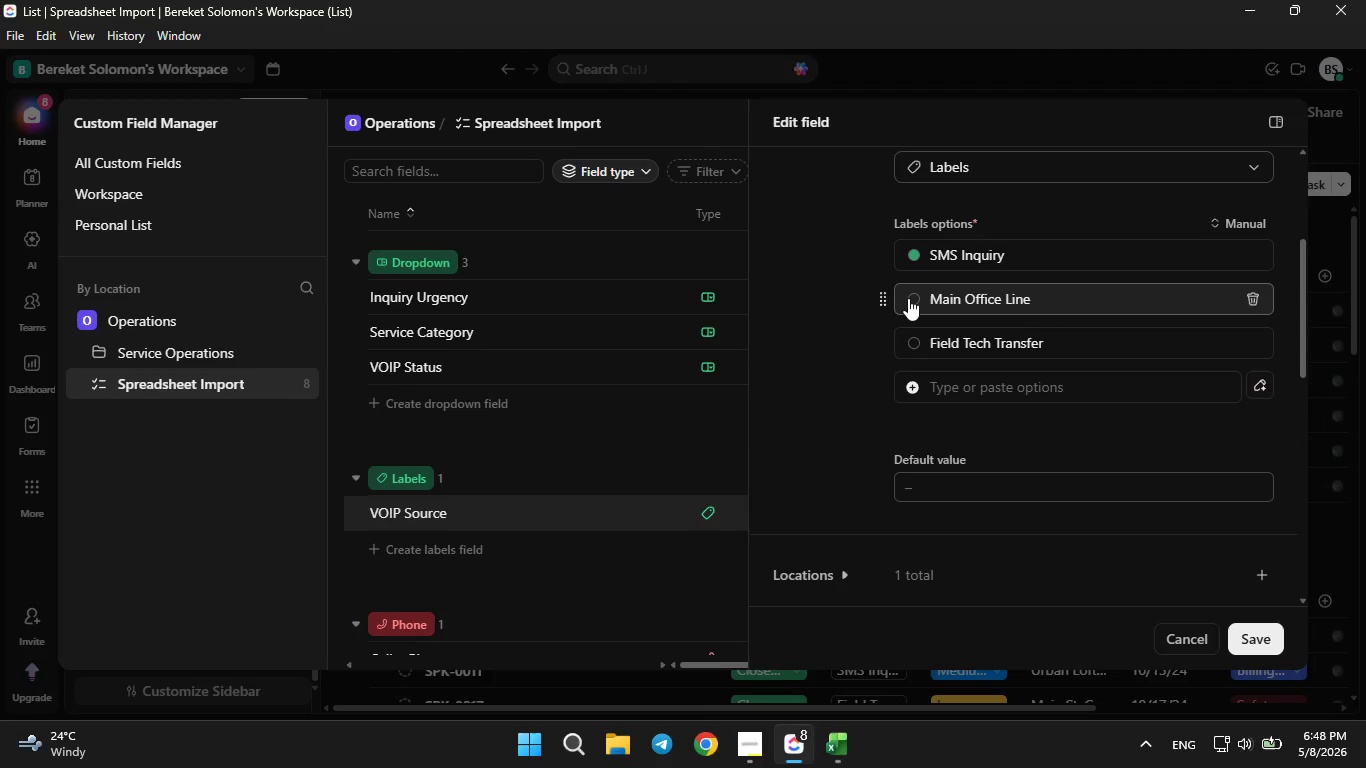 
double_click([909, 298])
 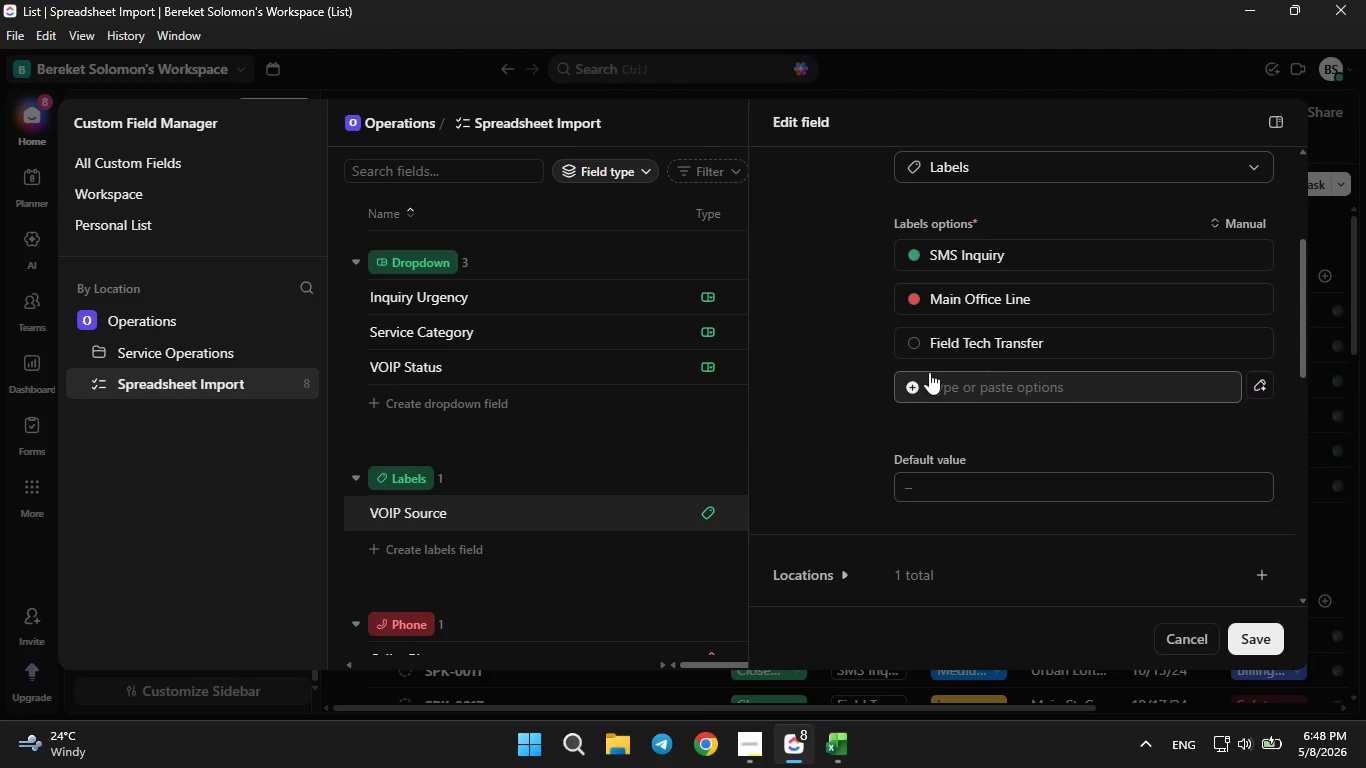 
left_click([907, 346])
 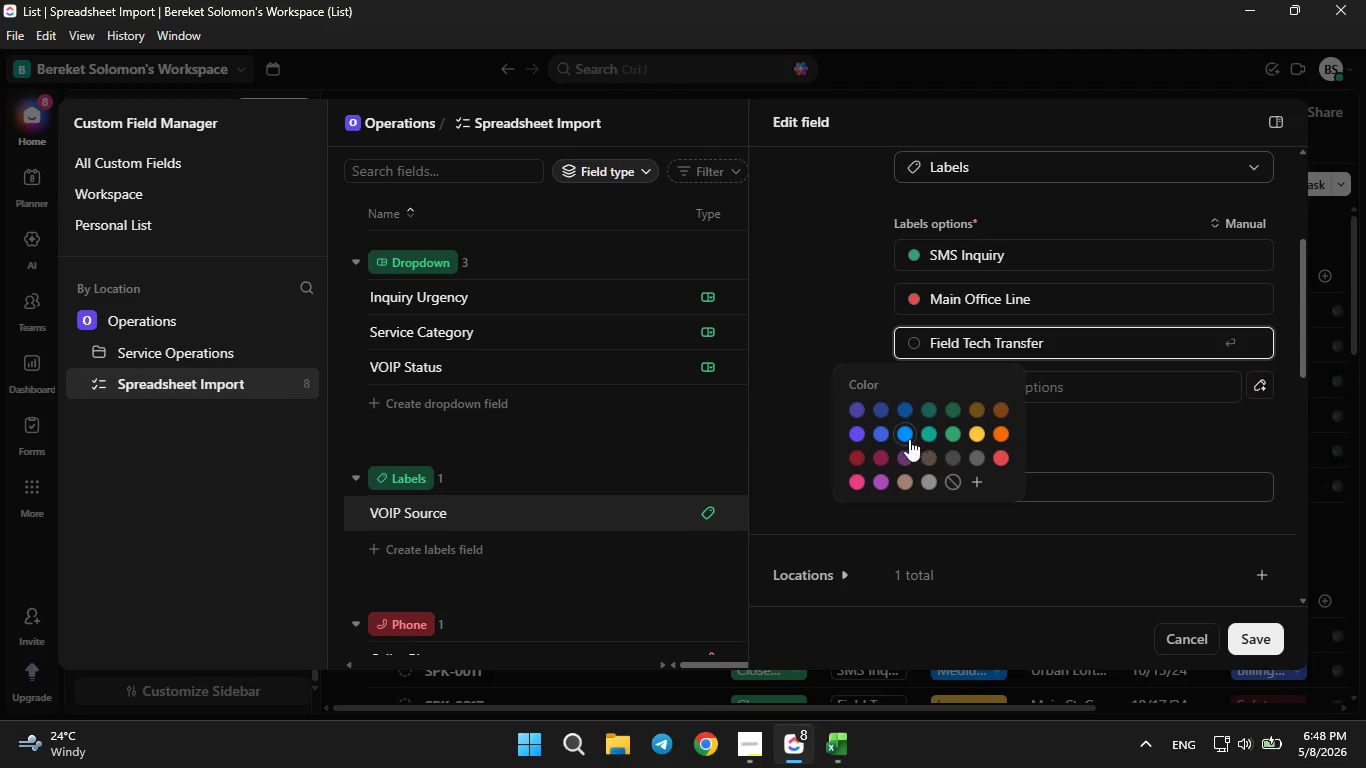 
left_click([903, 439])
 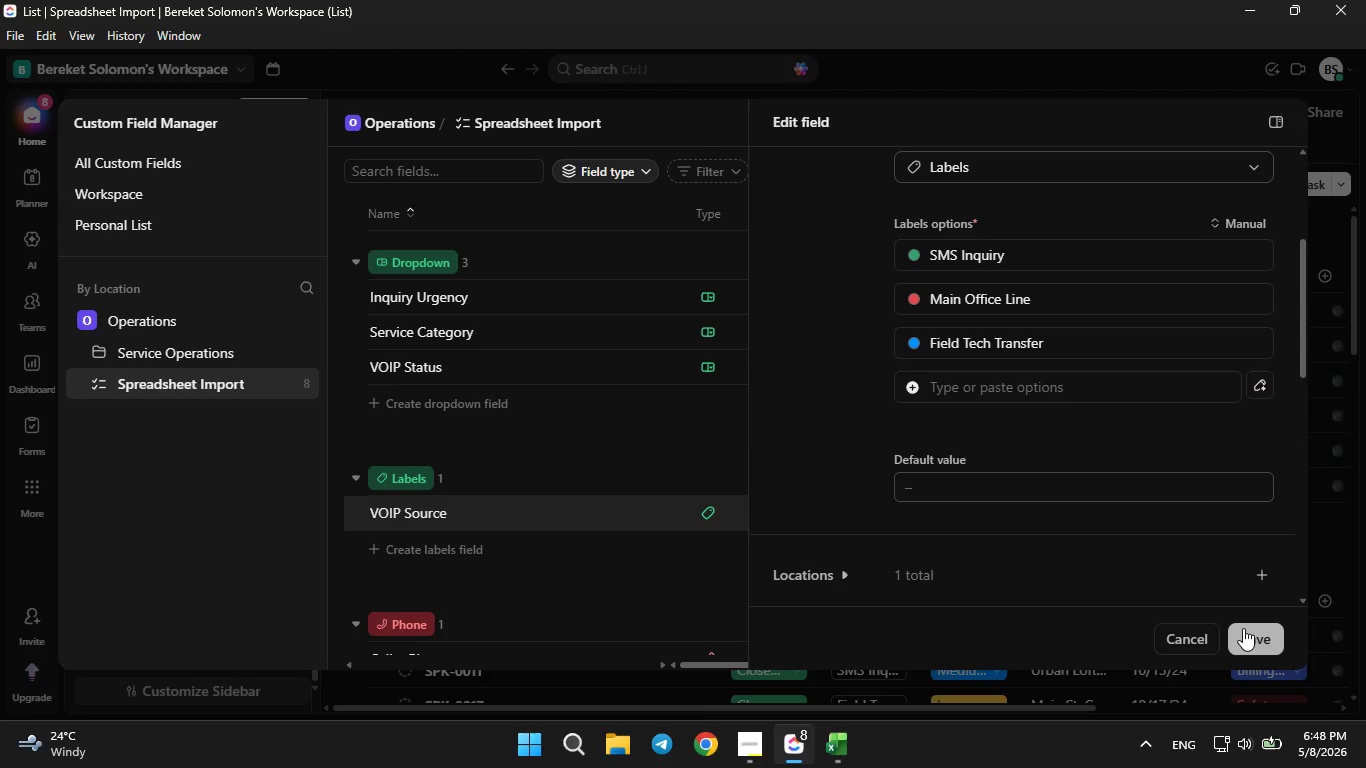 
left_click([1251, 628])
 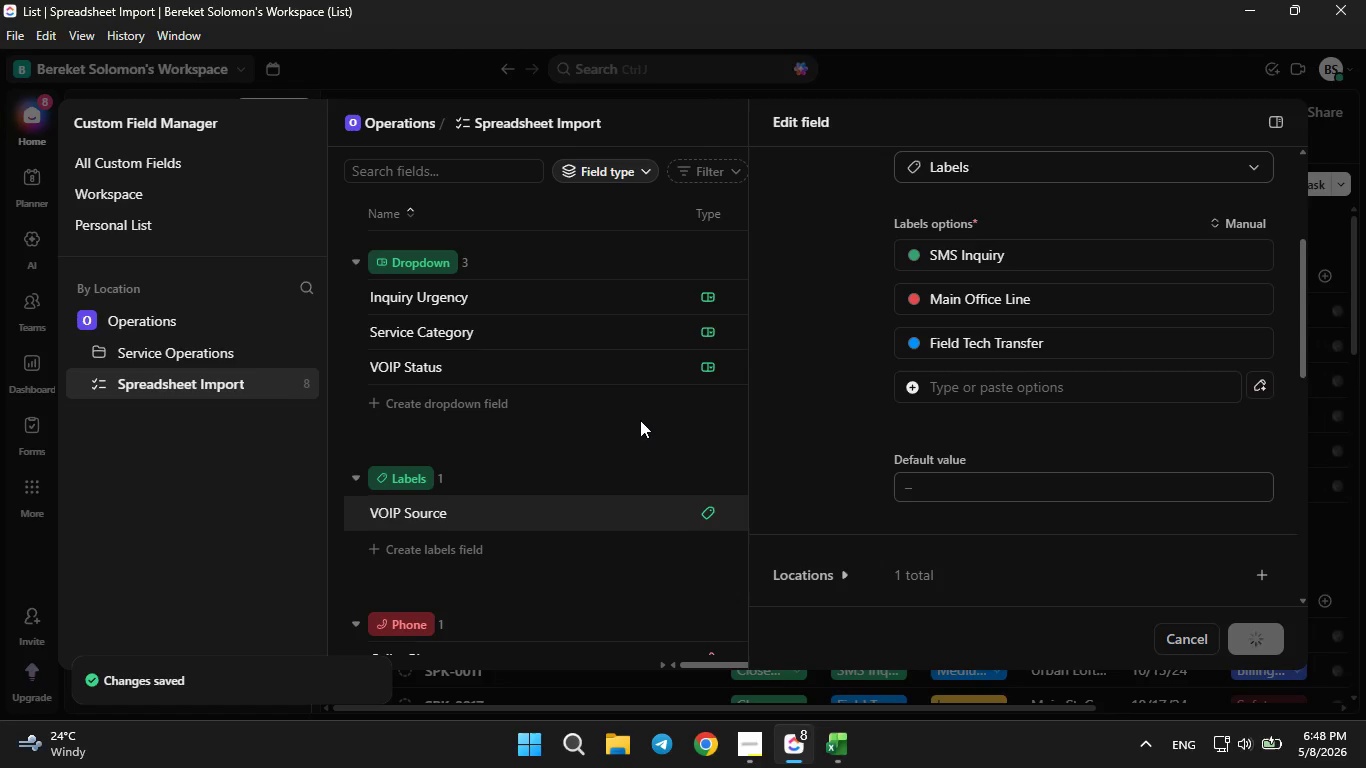 
left_click([637, 409])
 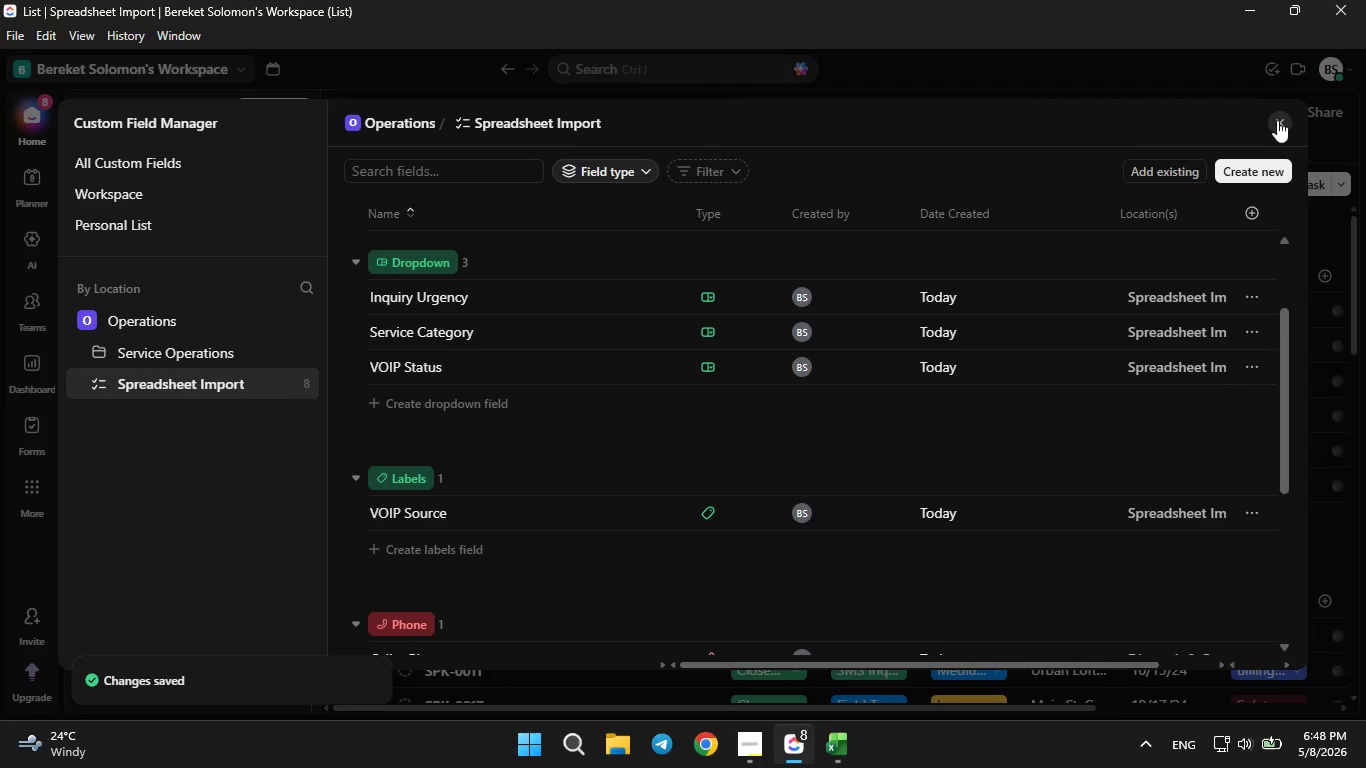 
left_click([1284, 113])
 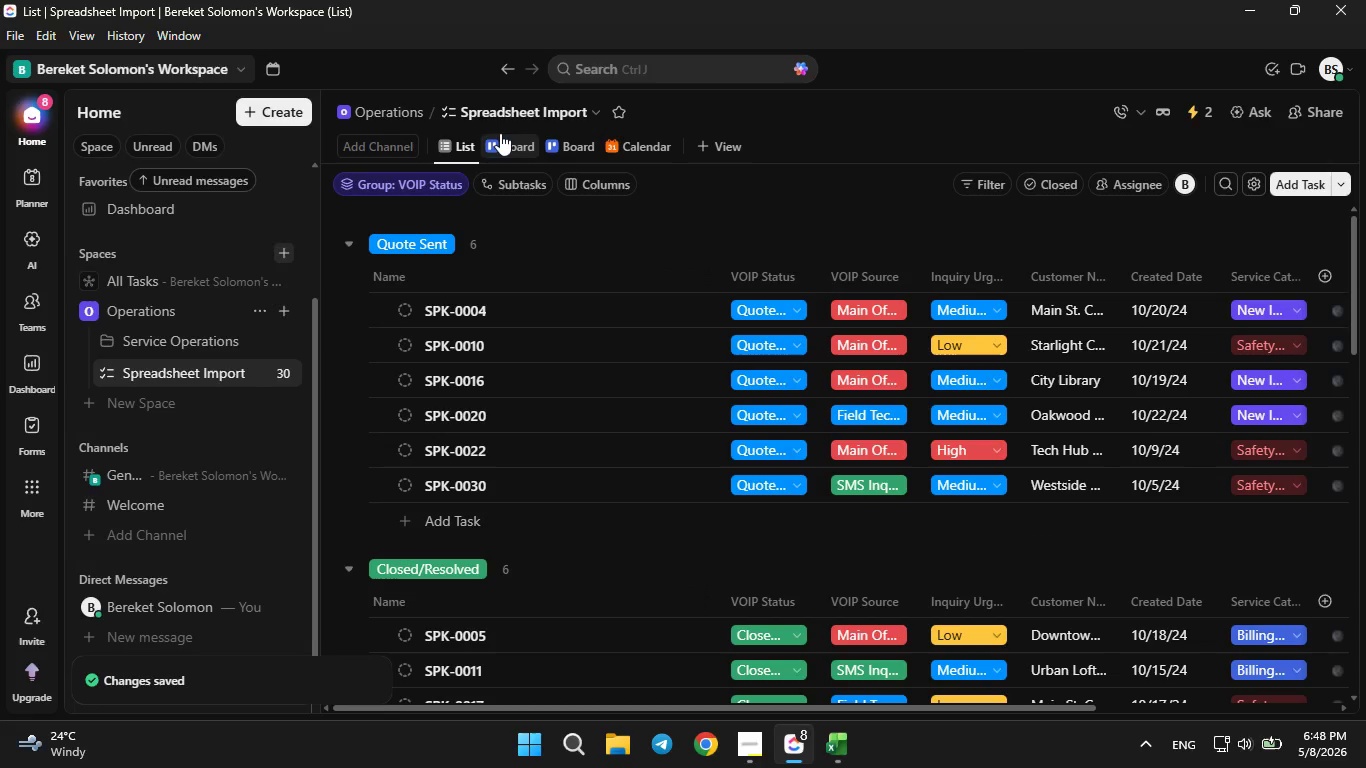 
left_click([497, 133])
 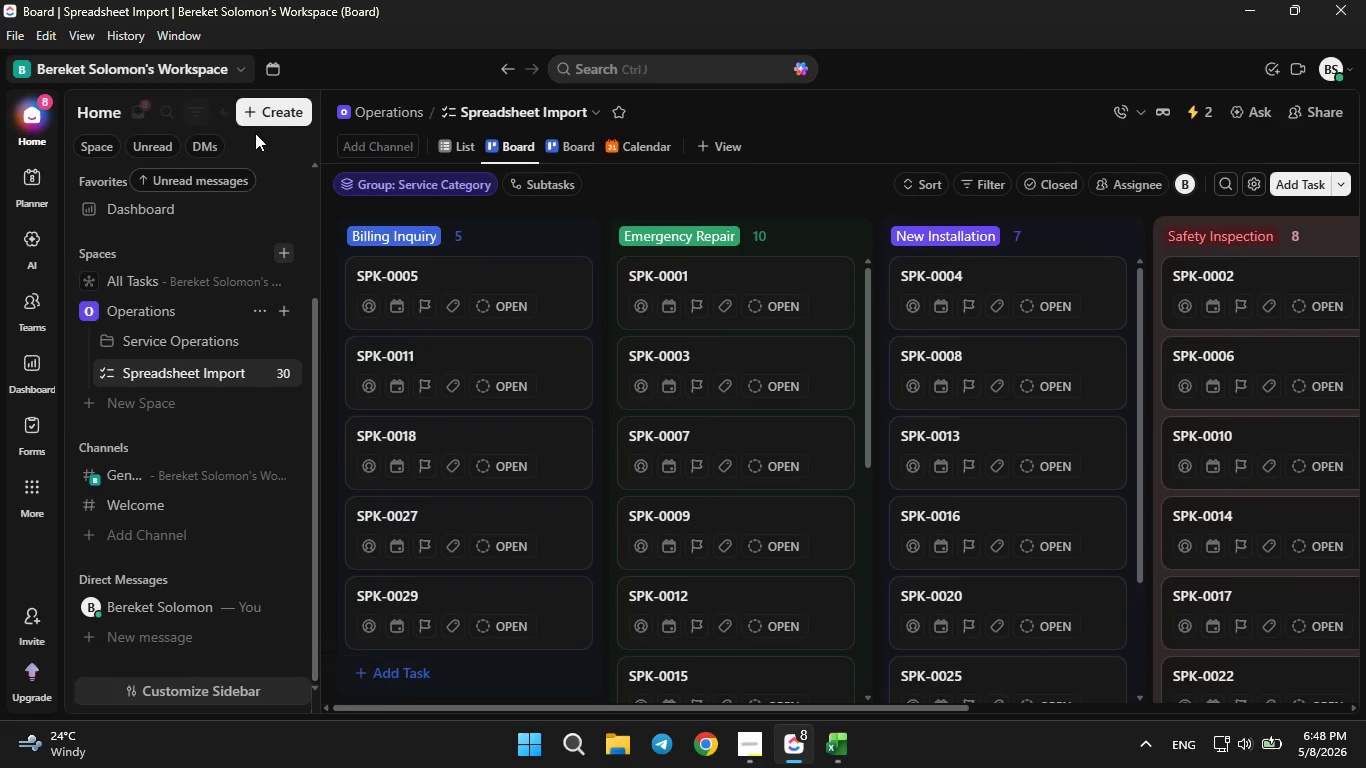 
left_click([225, 109])
 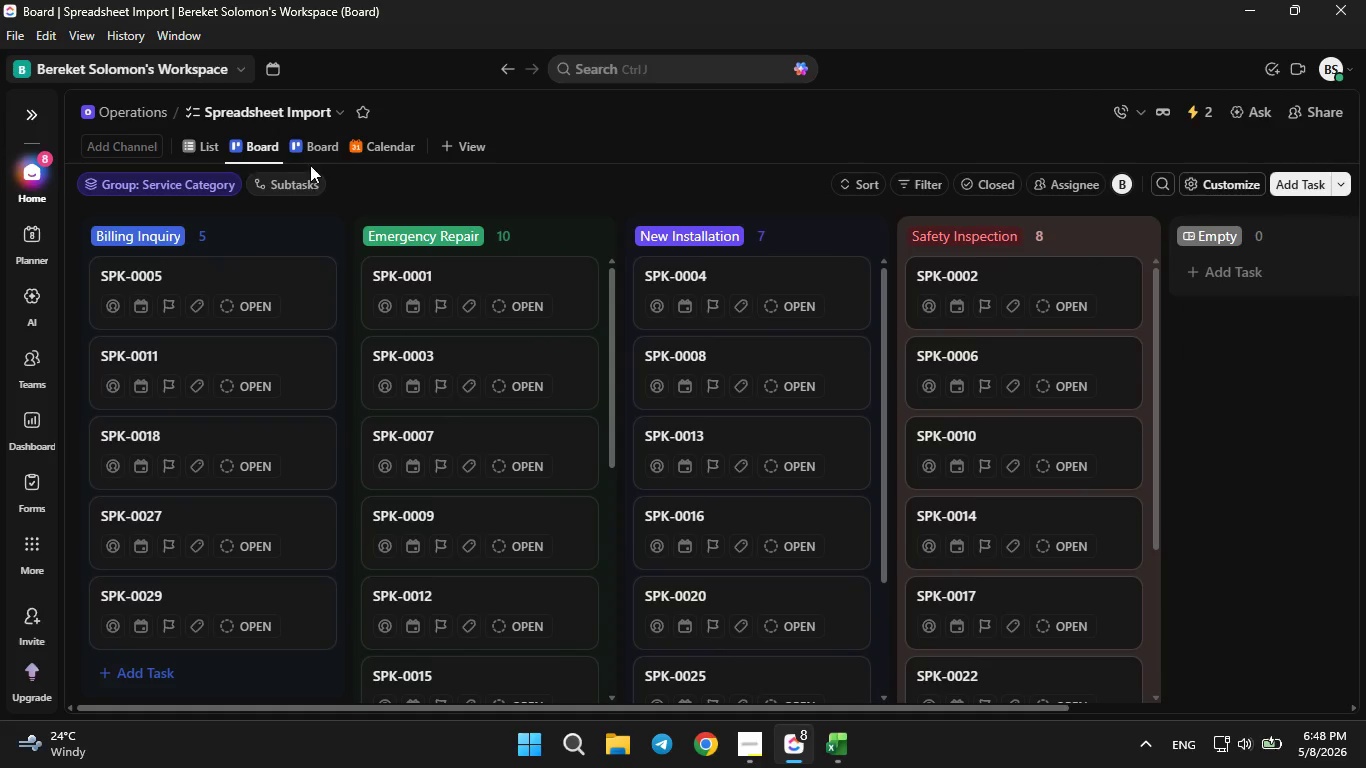 
left_click([346, 134])
 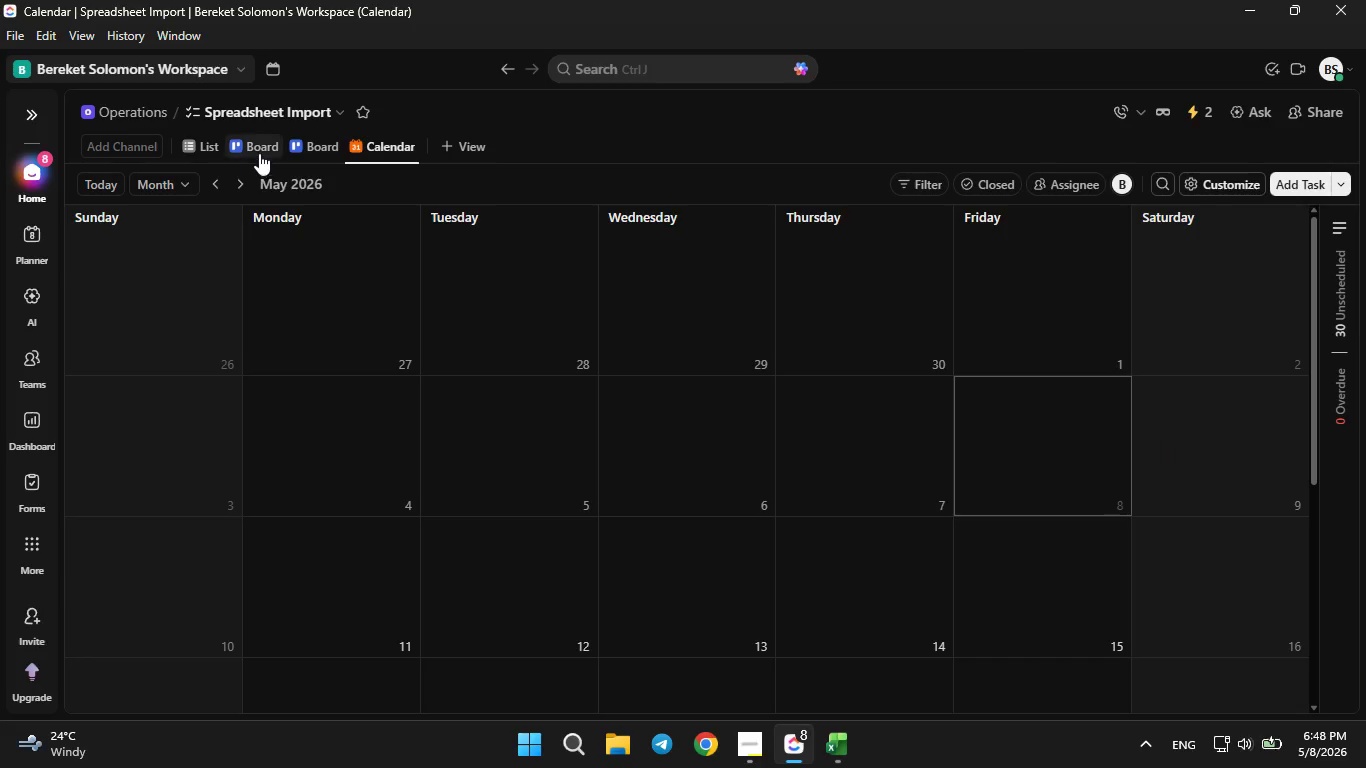 
left_click([256, 147])
 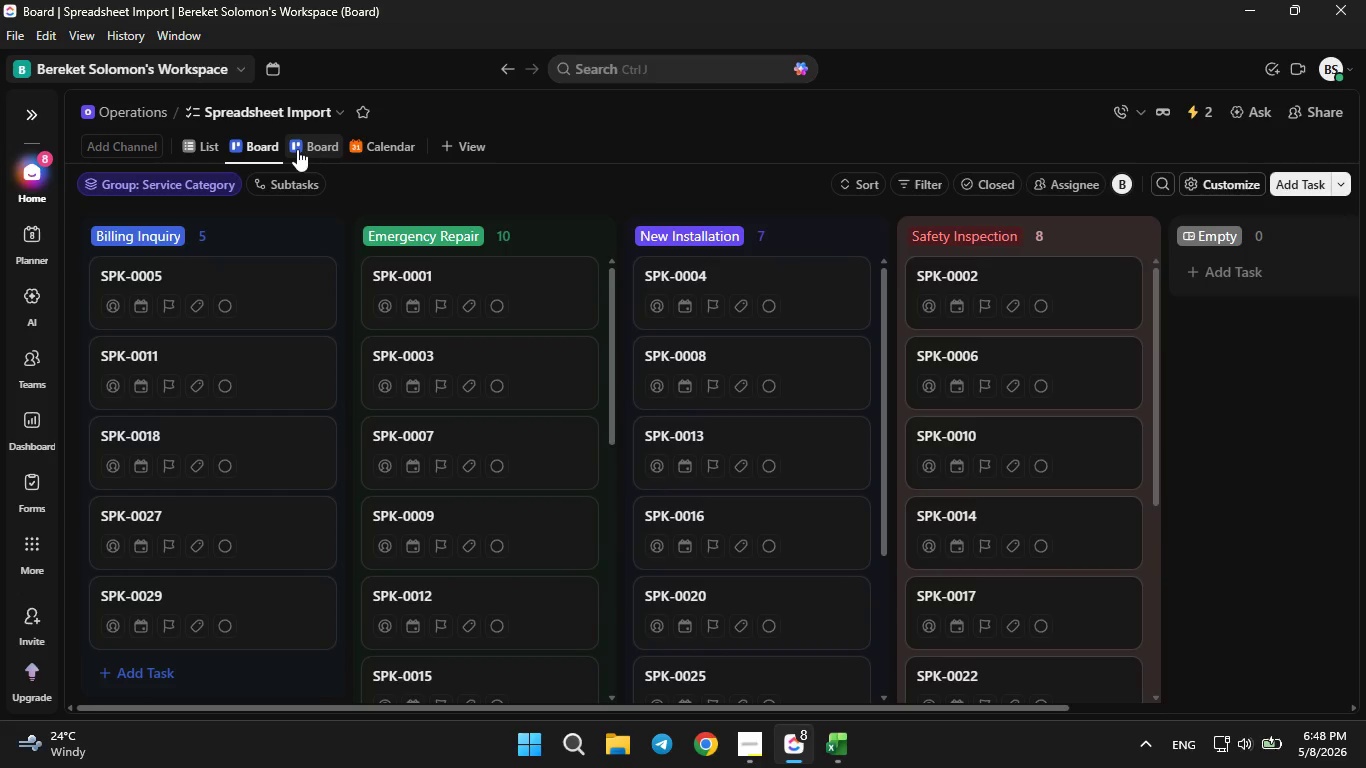 
left_click([297, 149])
 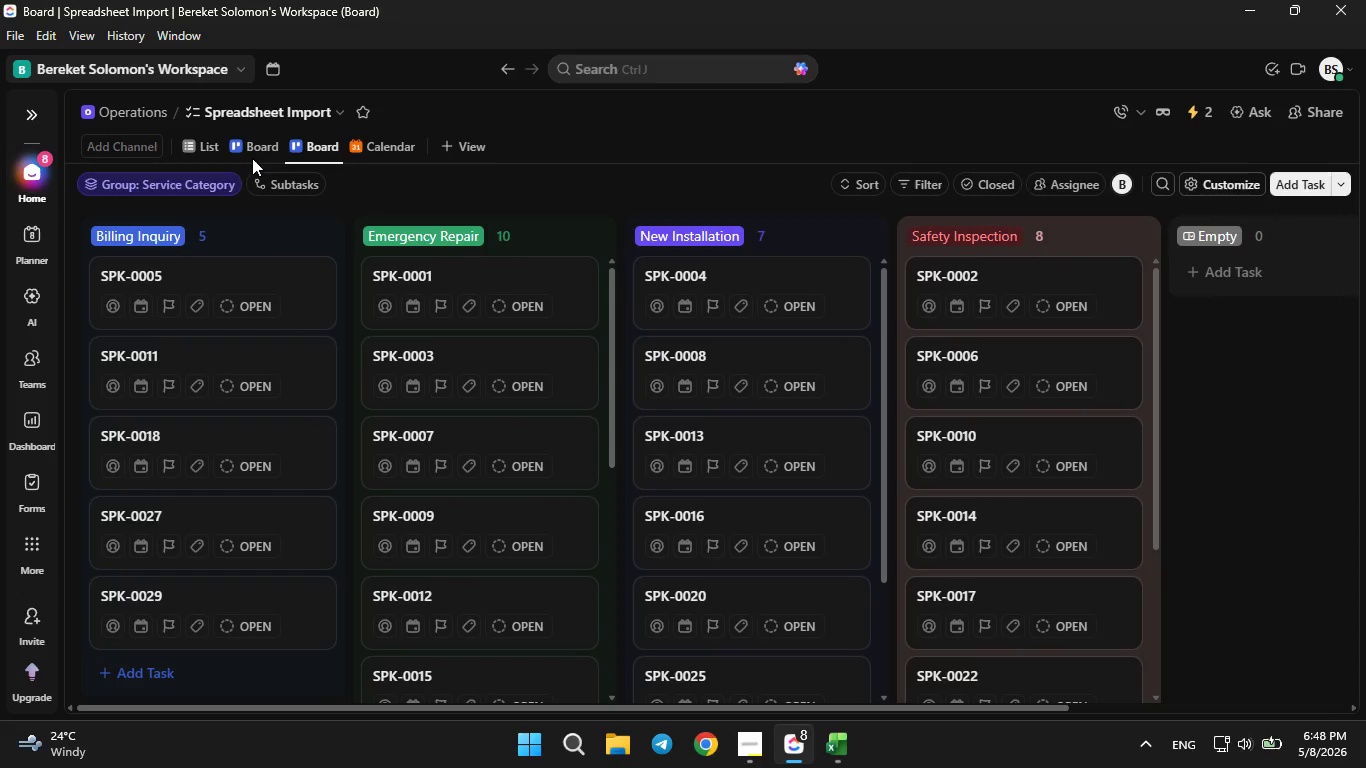 
left_click([253, 151])
 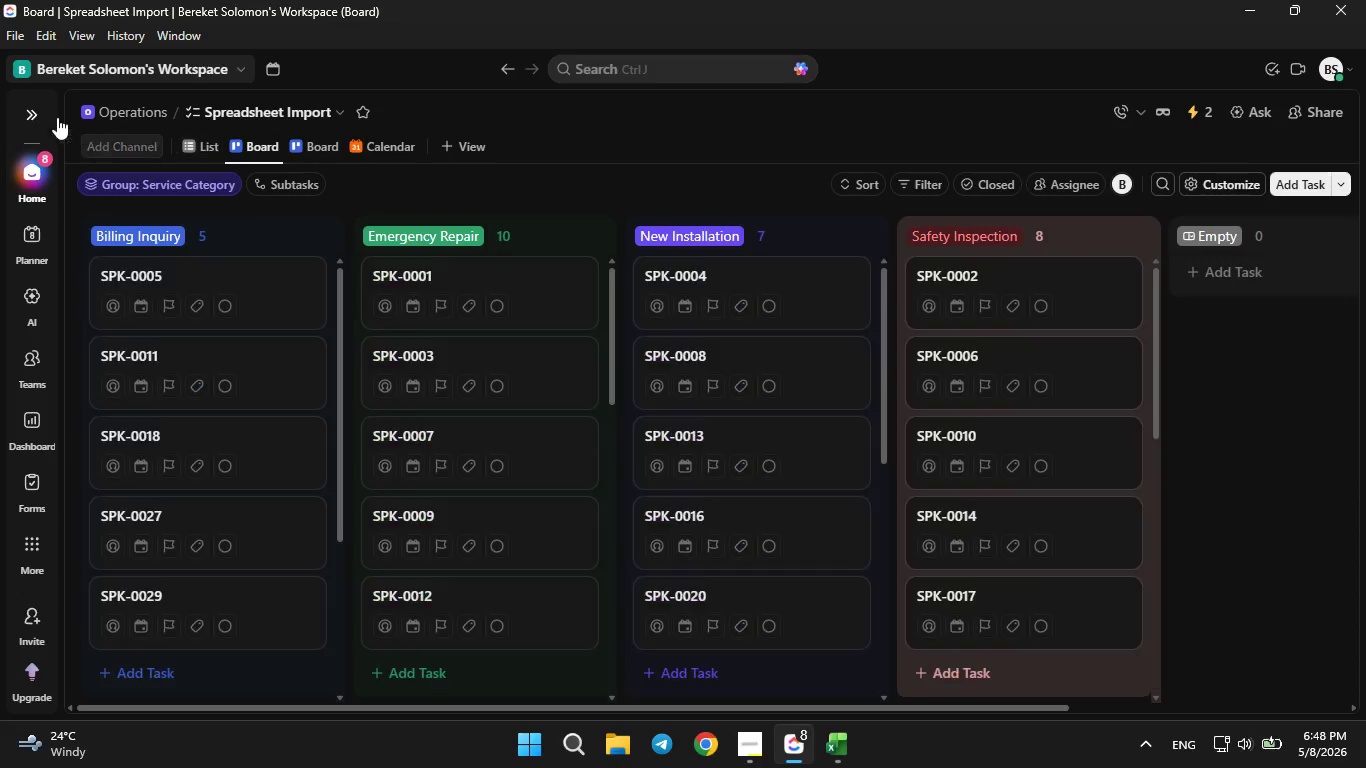 
left_click([50, 110])
 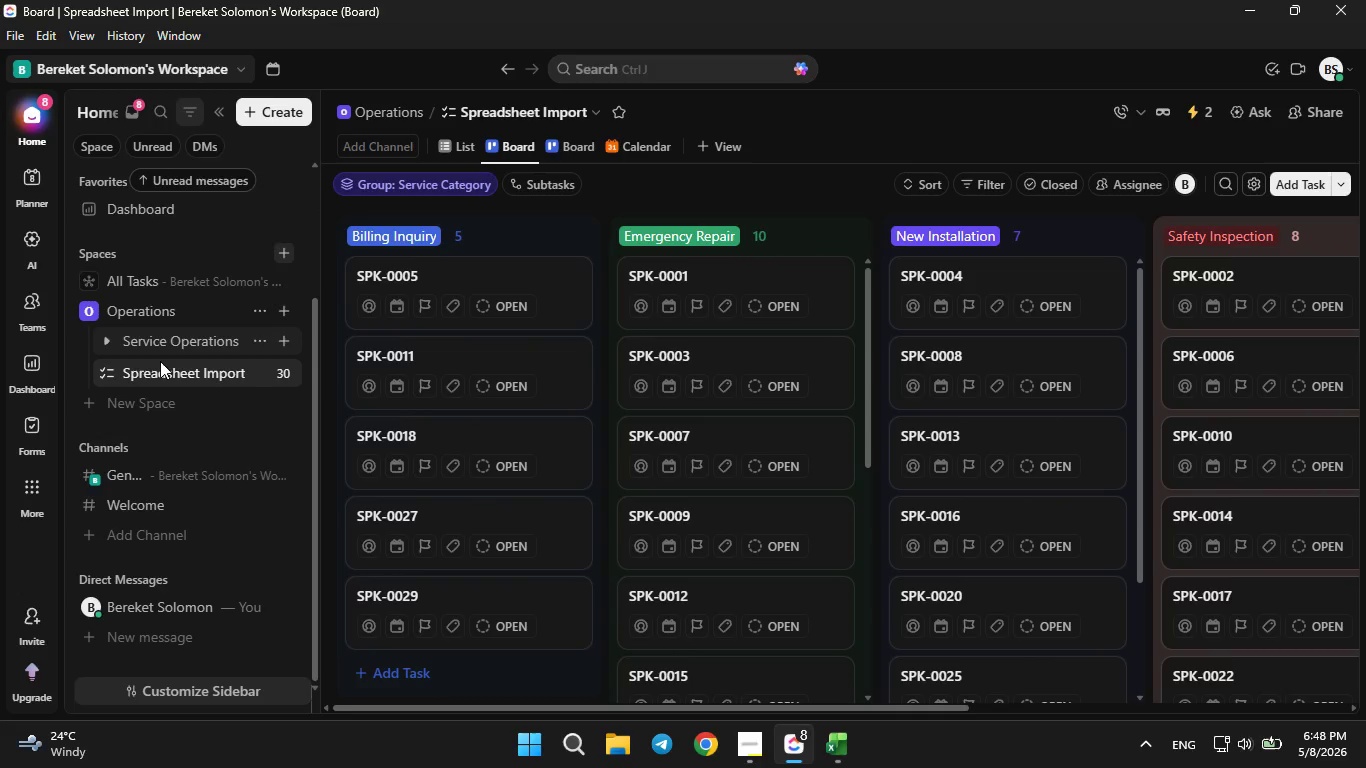 
left_click_drag(start_coordinate=[146, 376], to_coordinate=[153, 381])
 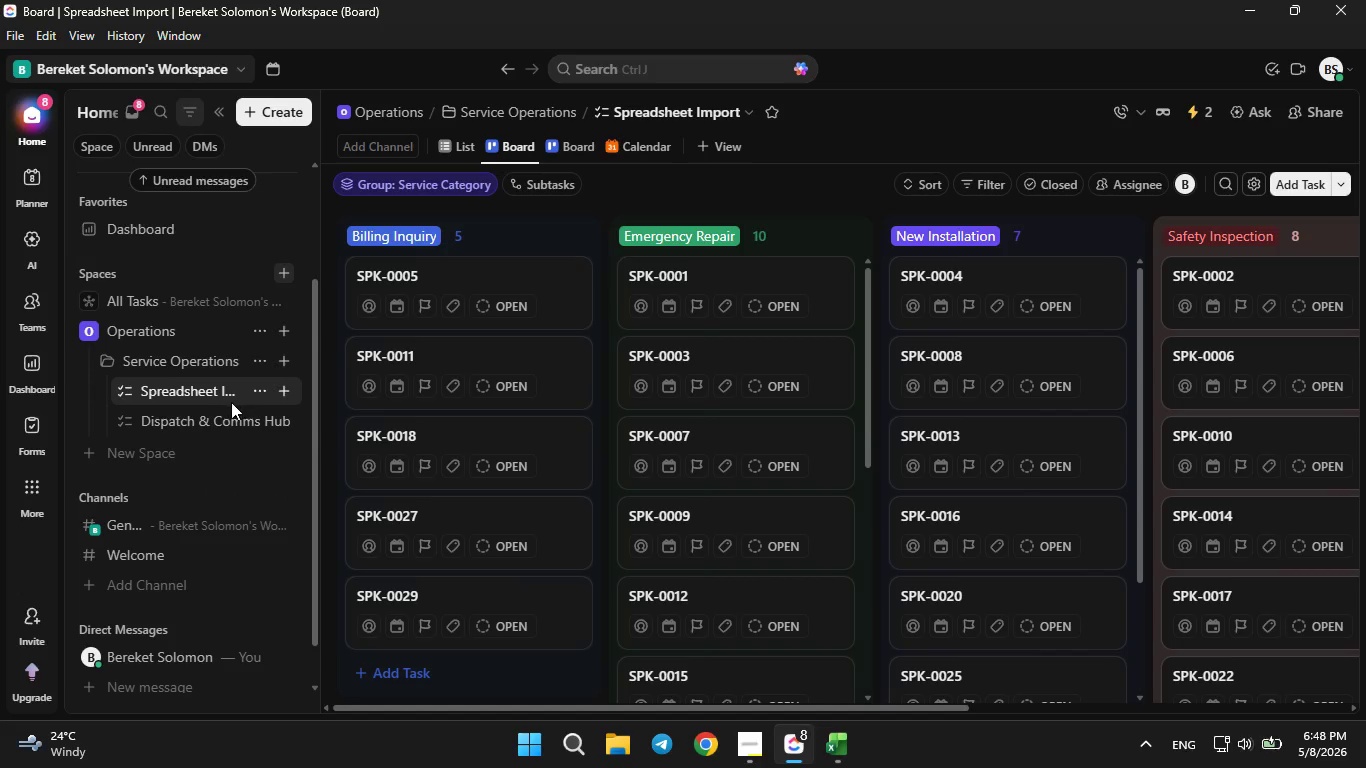 
left_click([205, 388])
 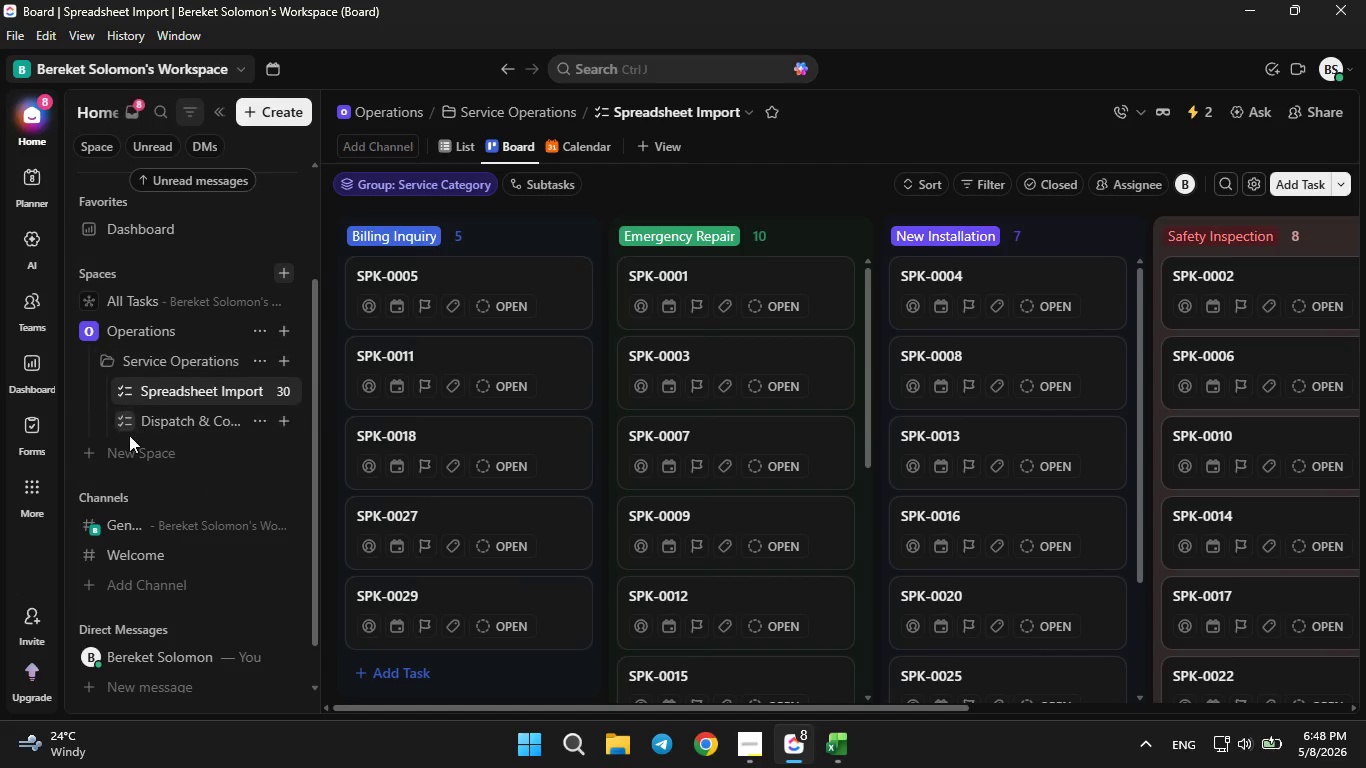 
left_click([154, 414])
 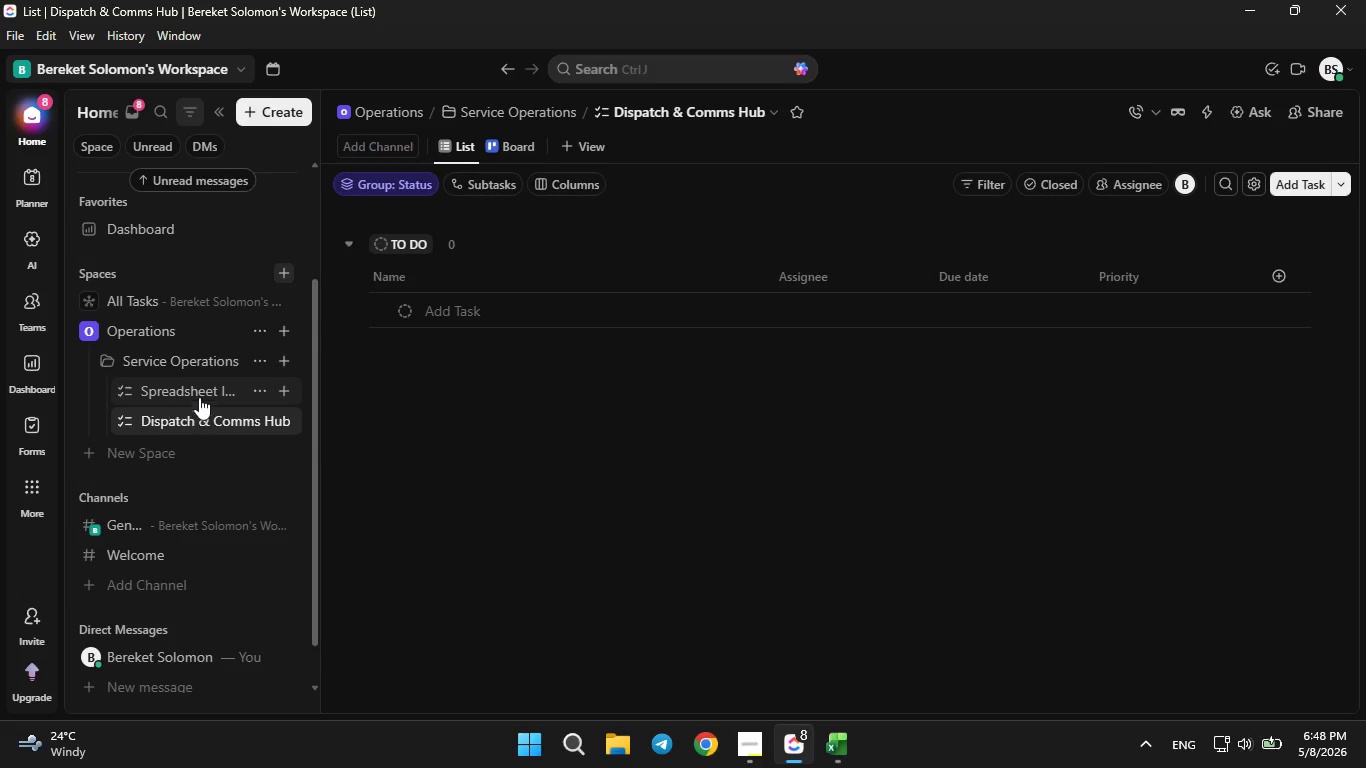 
left_click([205, 384])
 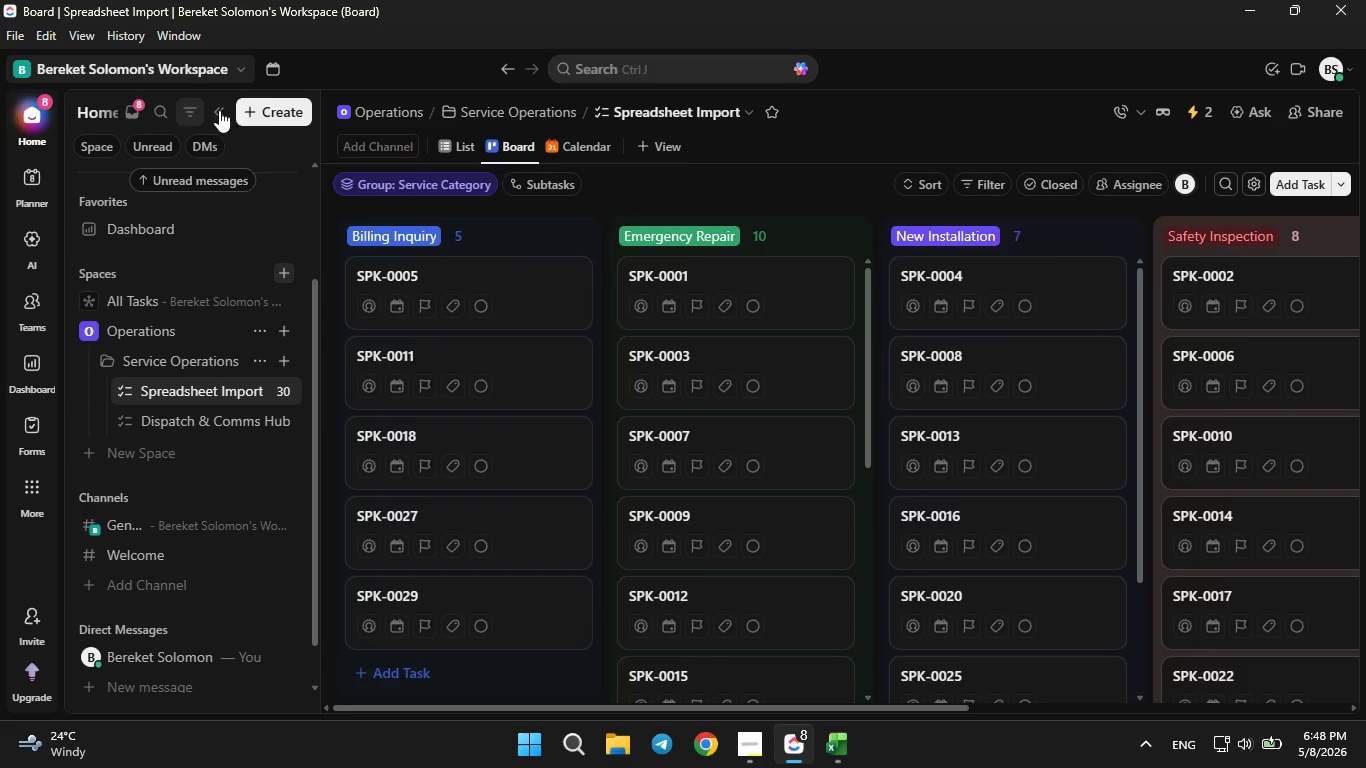 
left_click([216, 110])
 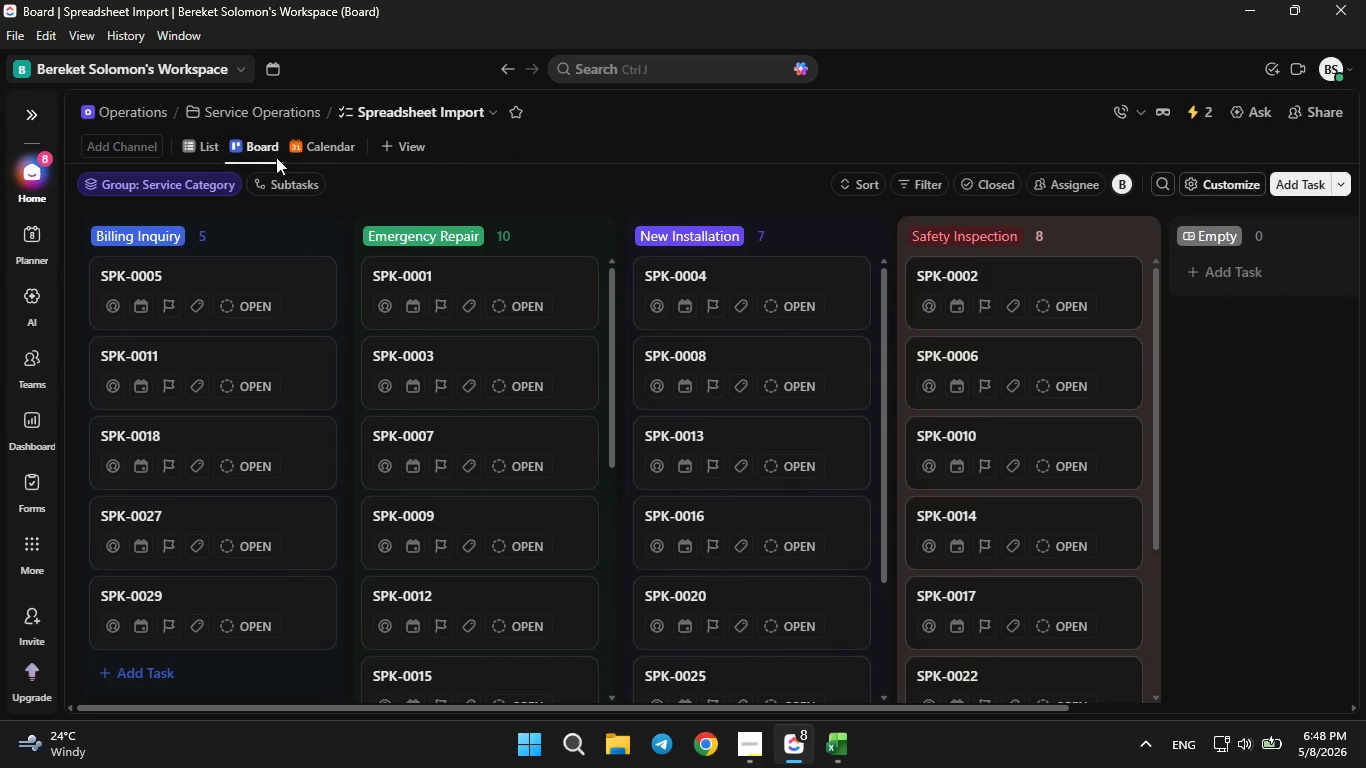 
right_click([265, 149])
 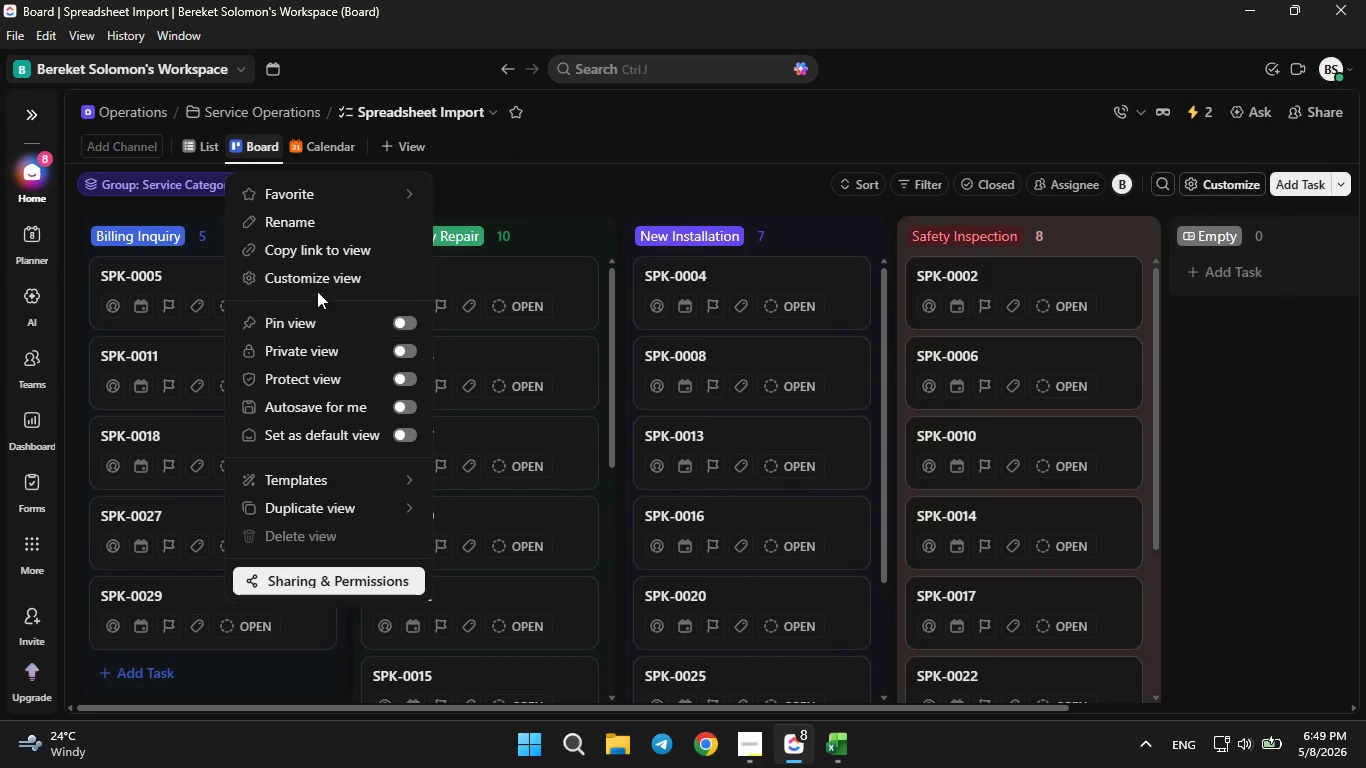 
left_click([317, 276])
 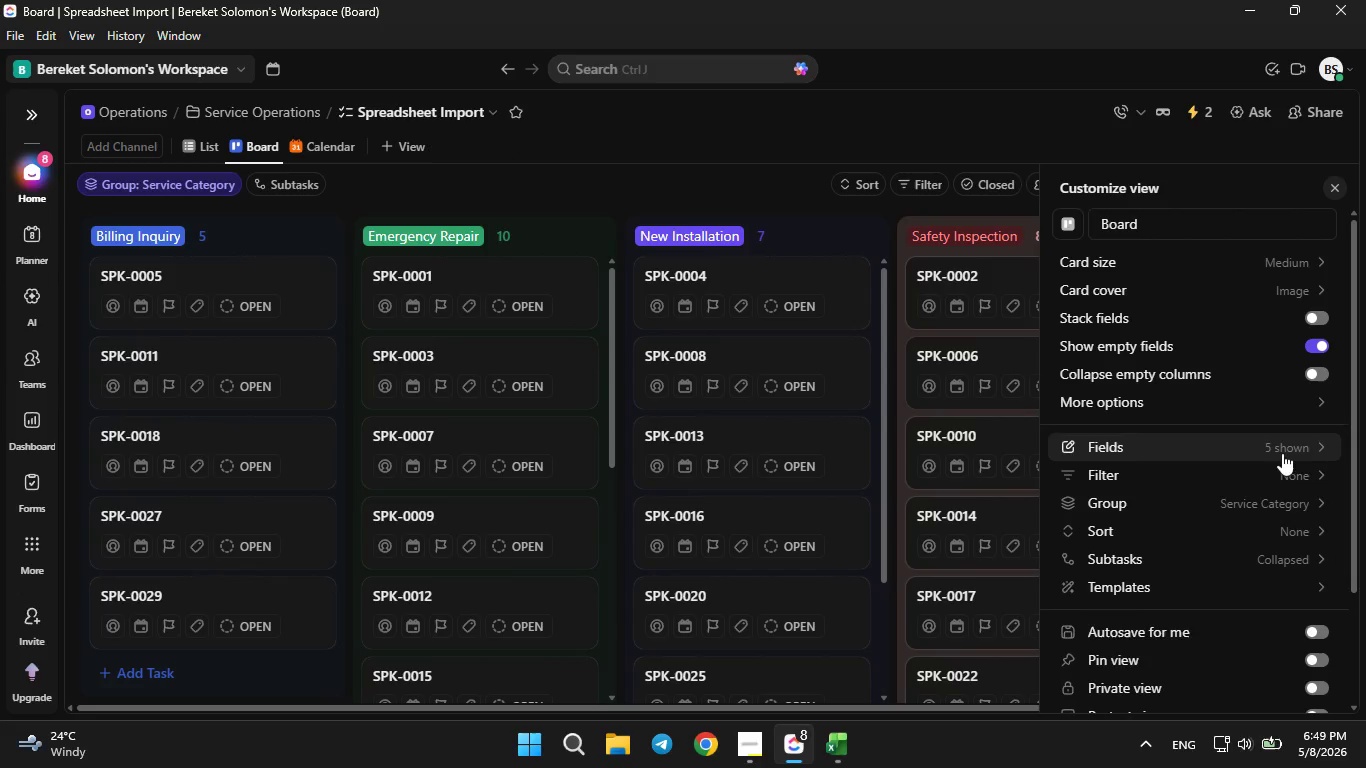 
left_click([1290, 445])
 